 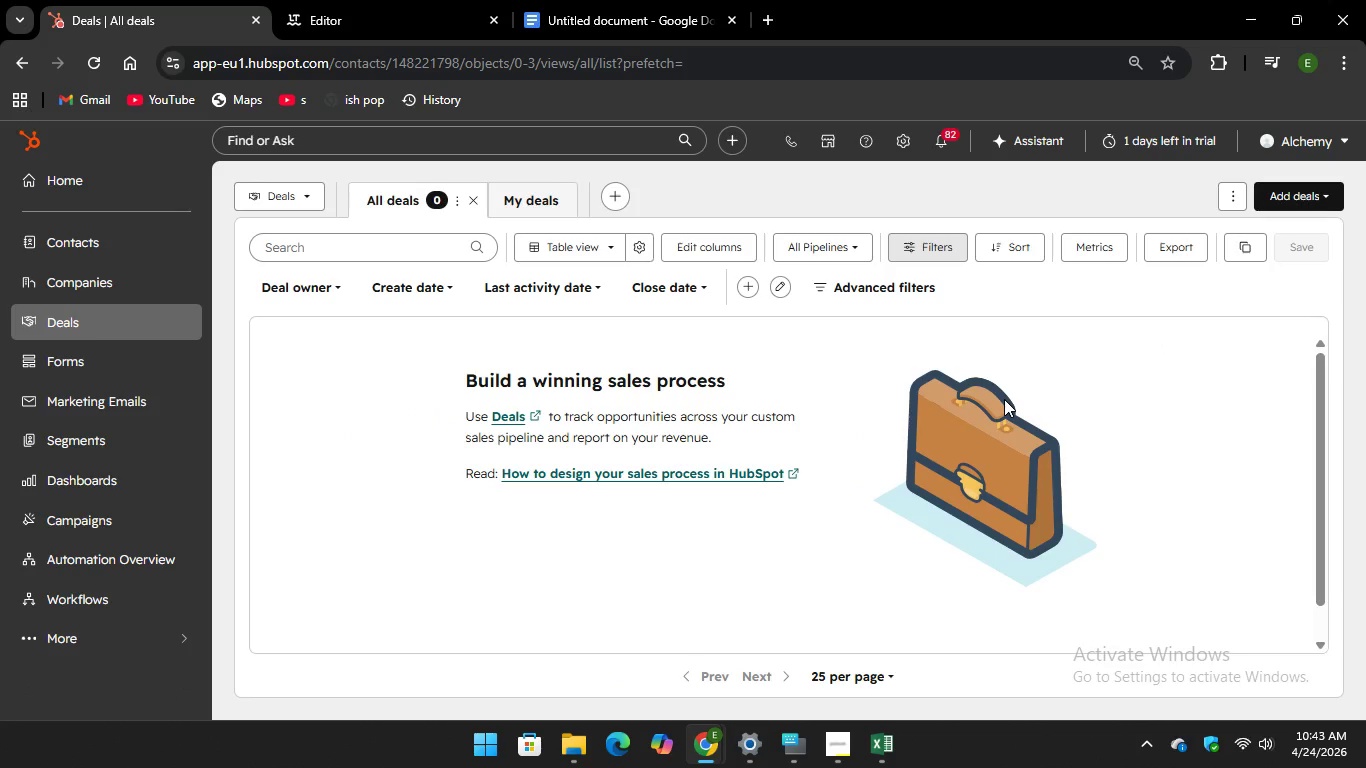 
left_click([526, 197])
 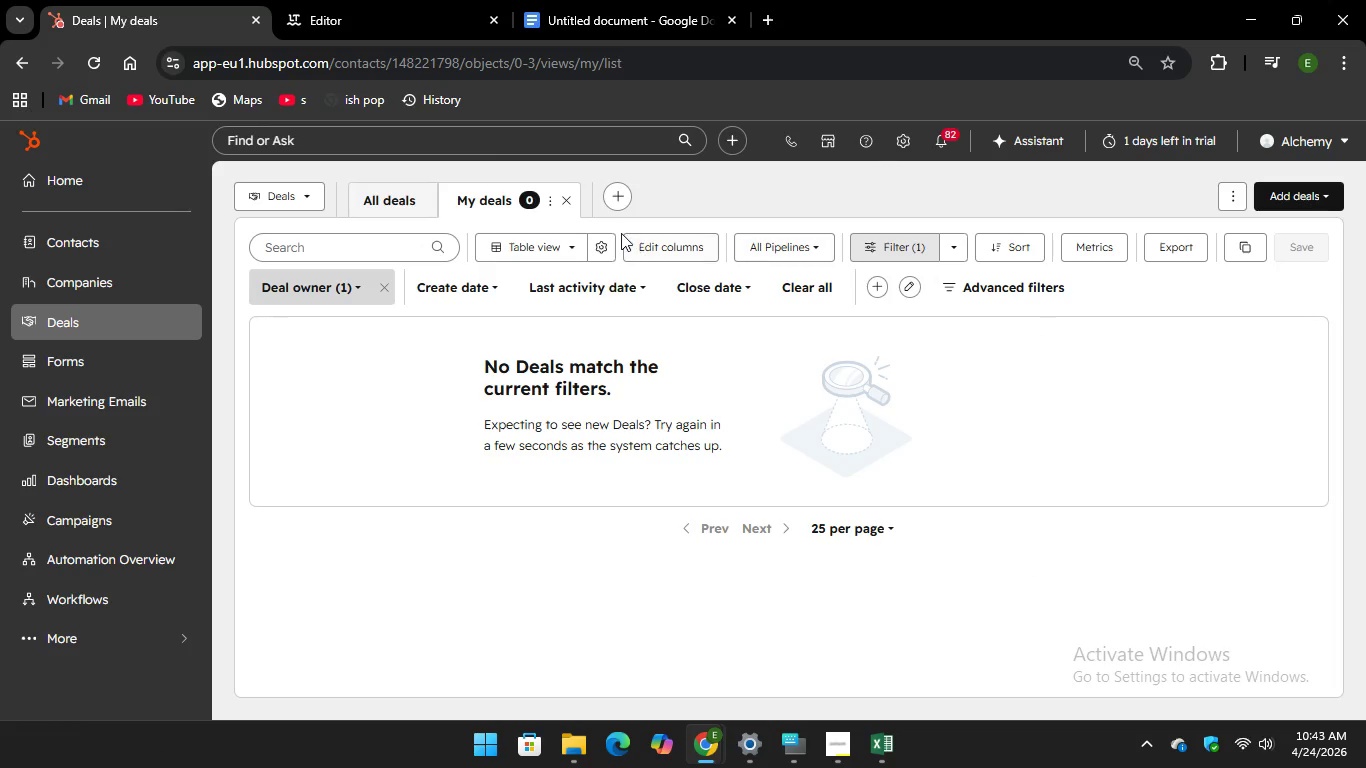 
left_click([905, 138])
 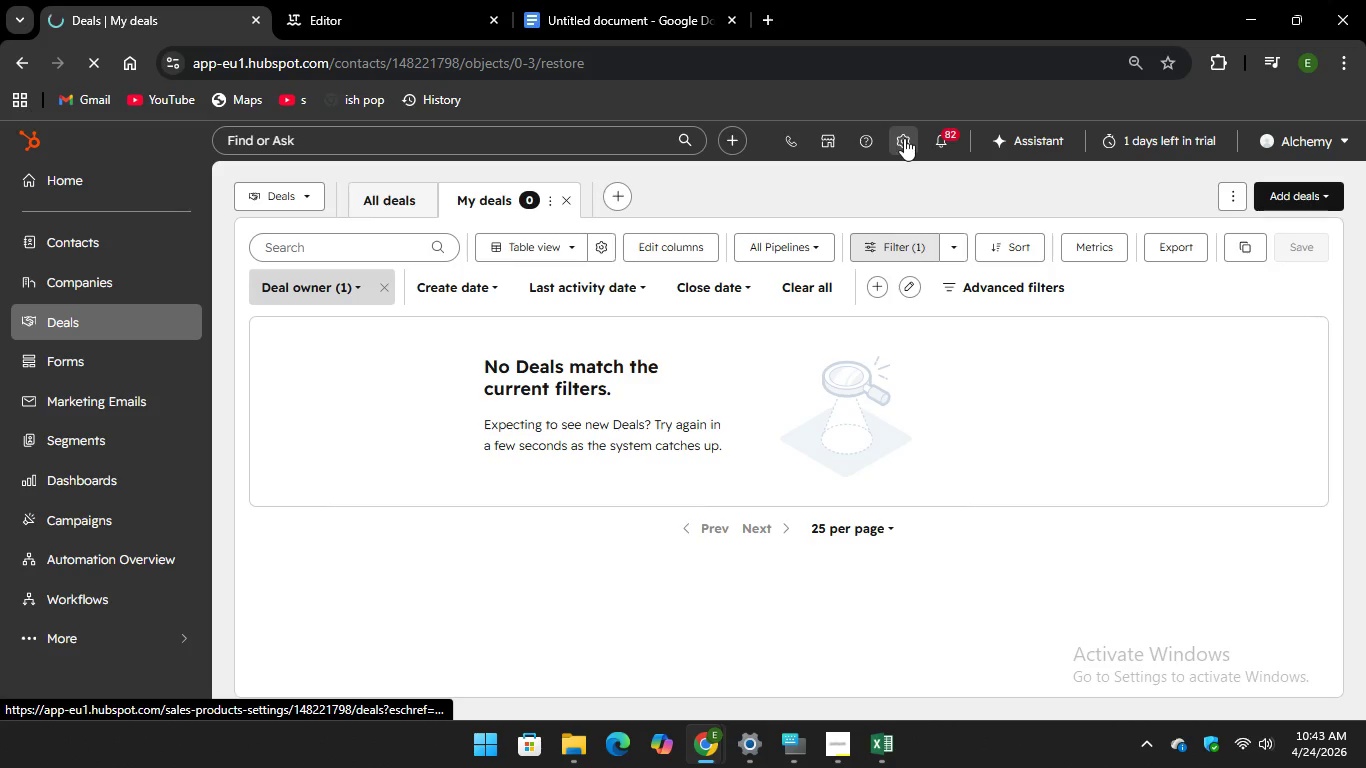 
mouse_move([908, 170])
 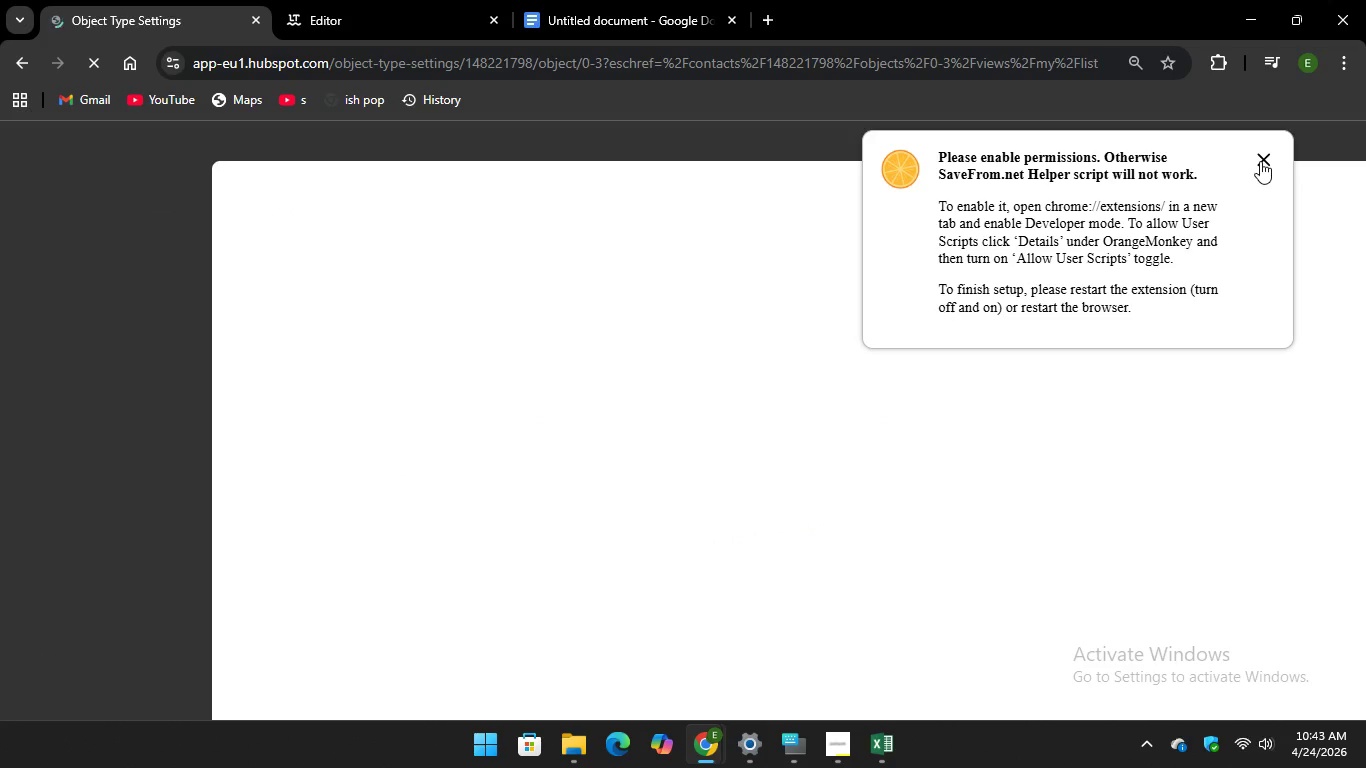 
left_click([1260, 161])
 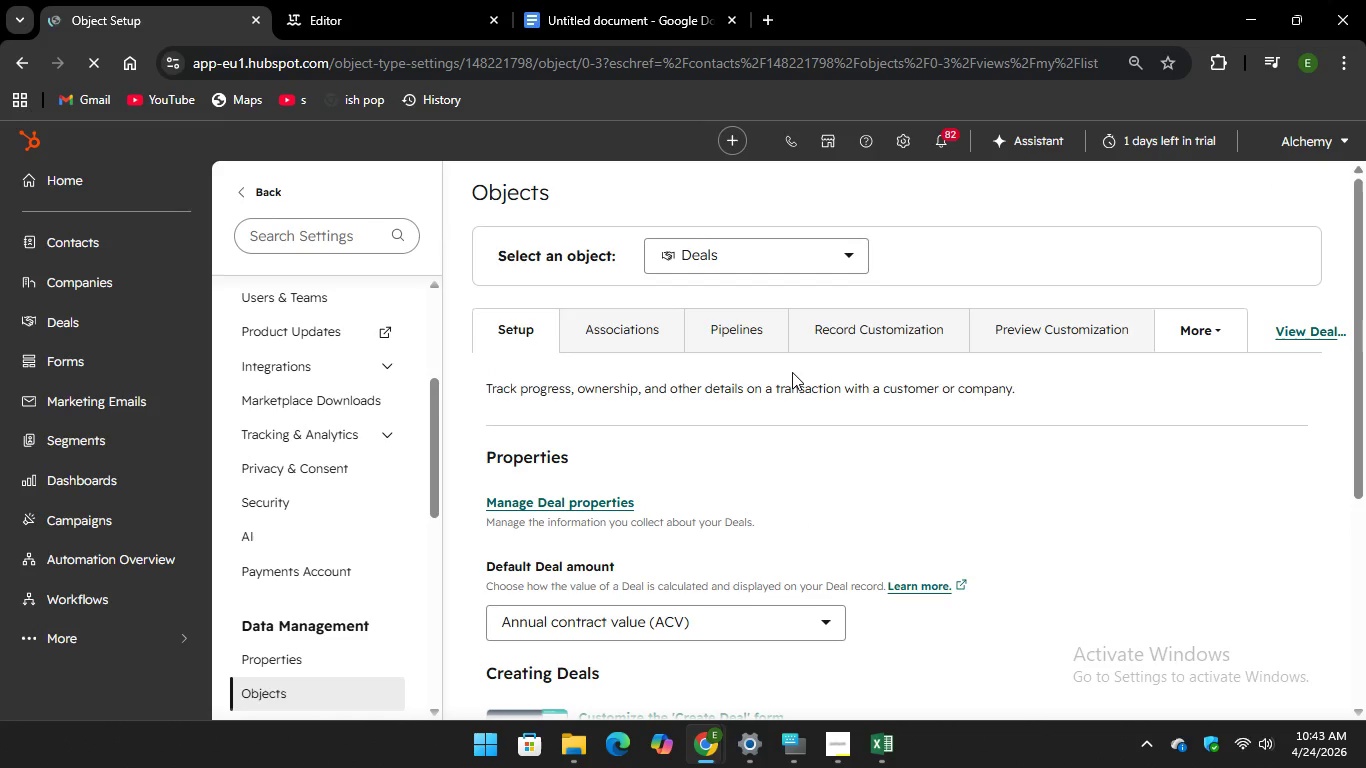 
left_click([736, 324])
 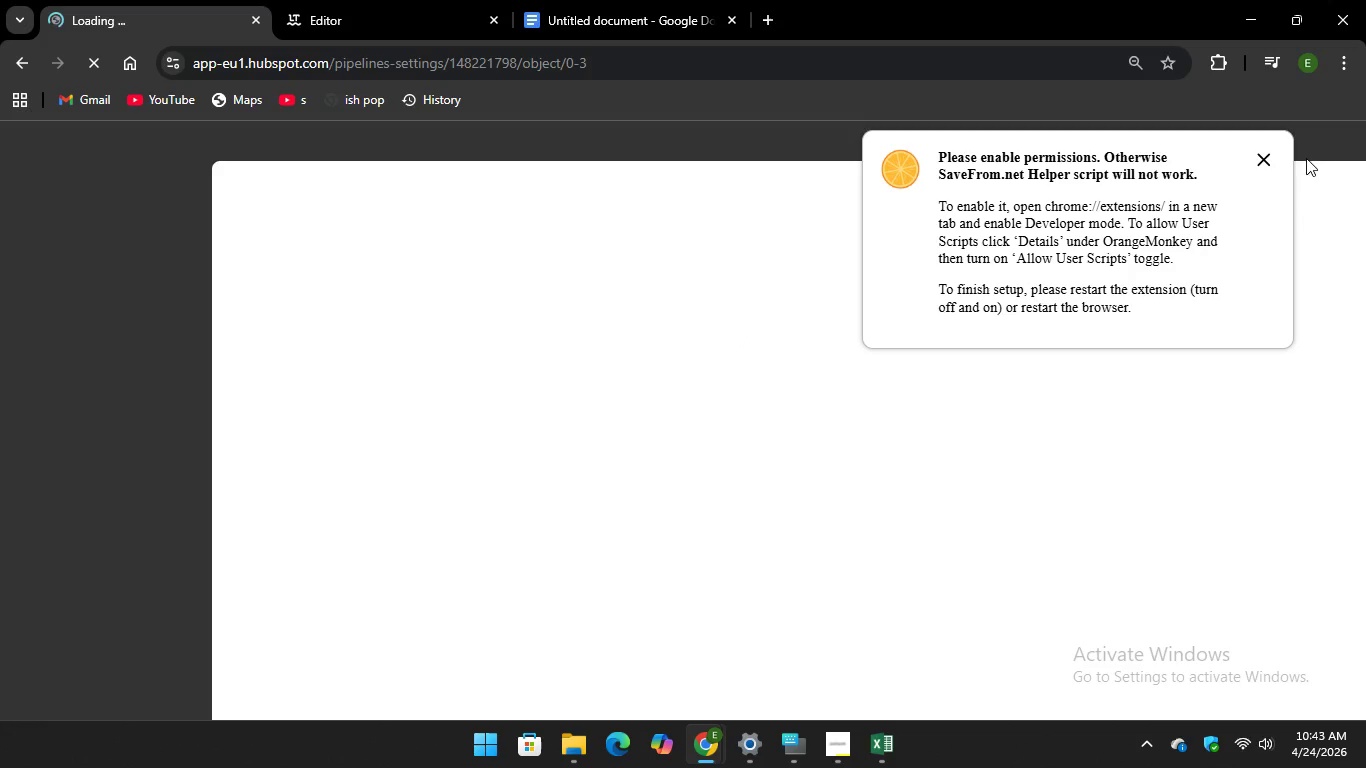 
left_click([1264, 154])
 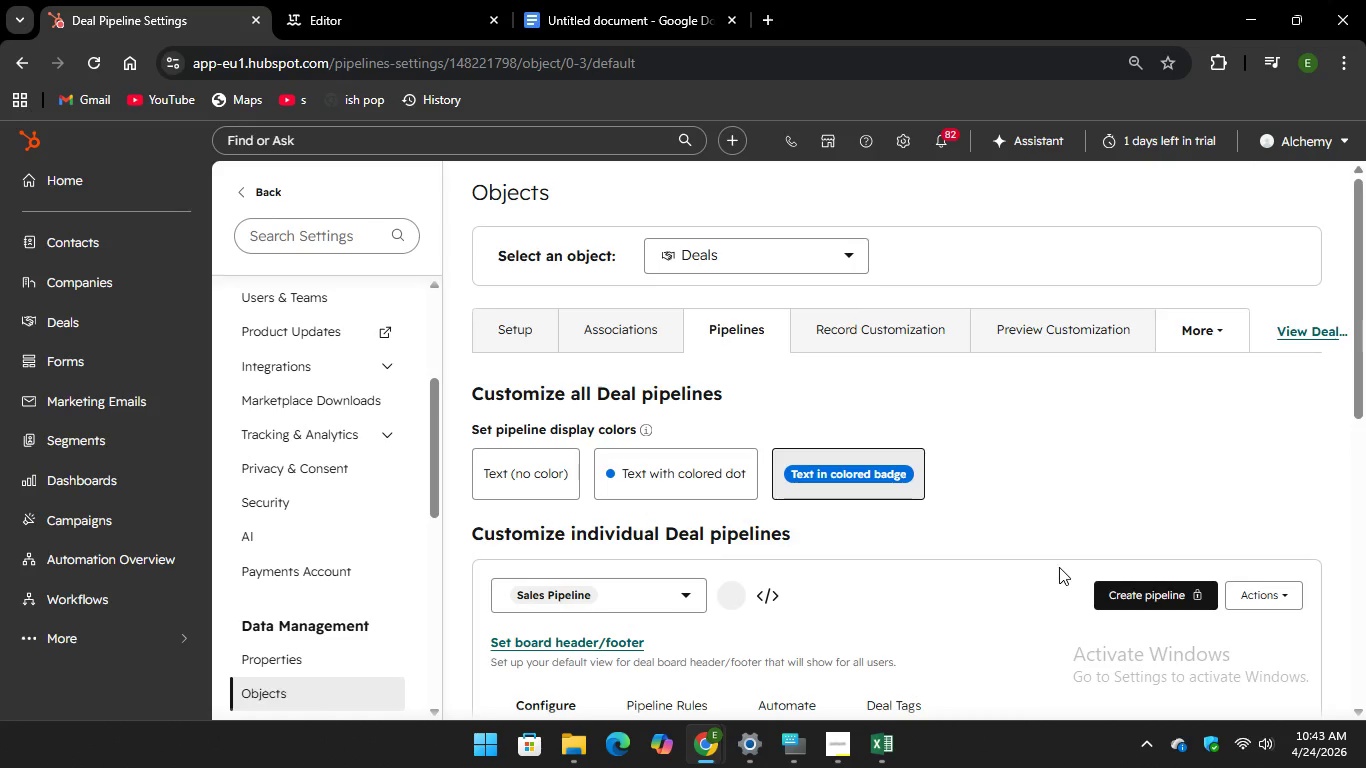 
wait(18.41)
 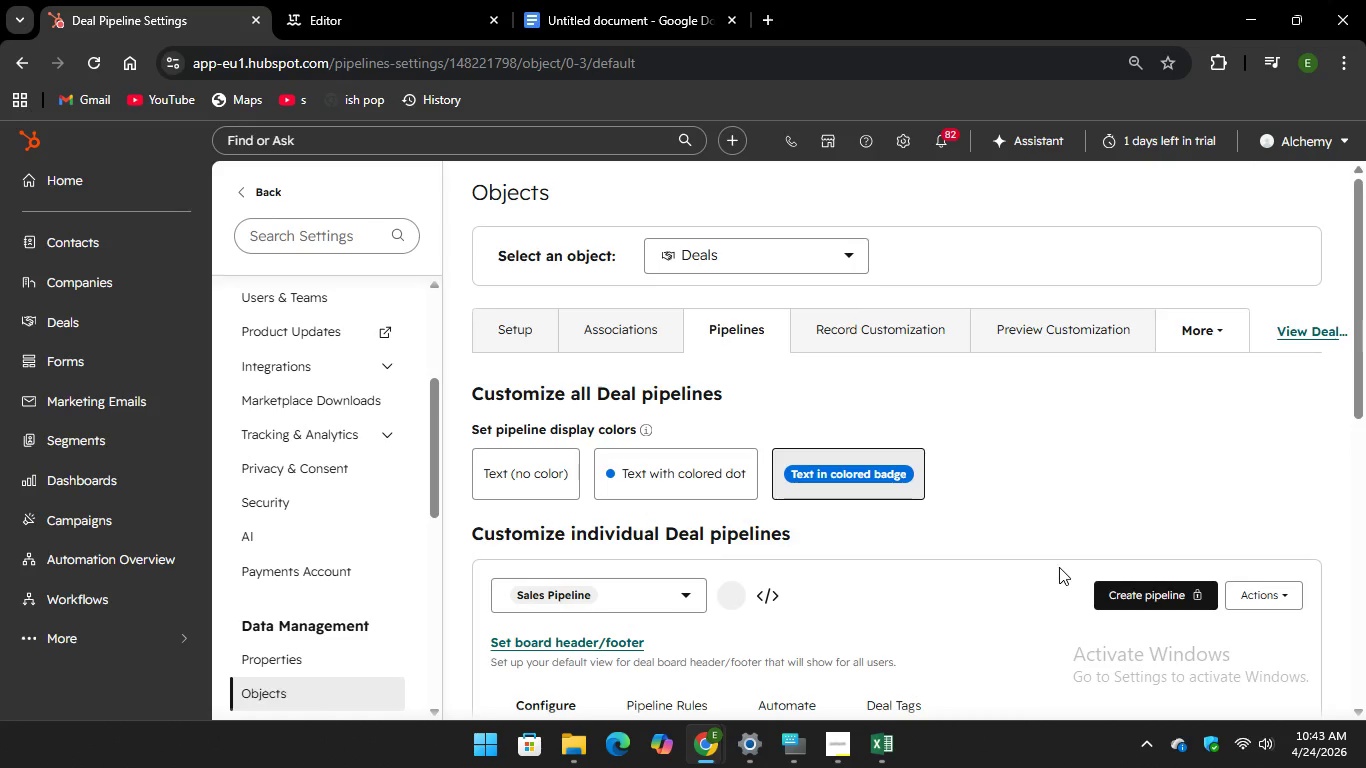 
scroll: coordinate [975, 390], scroll_direction: down, amount: 3.0
 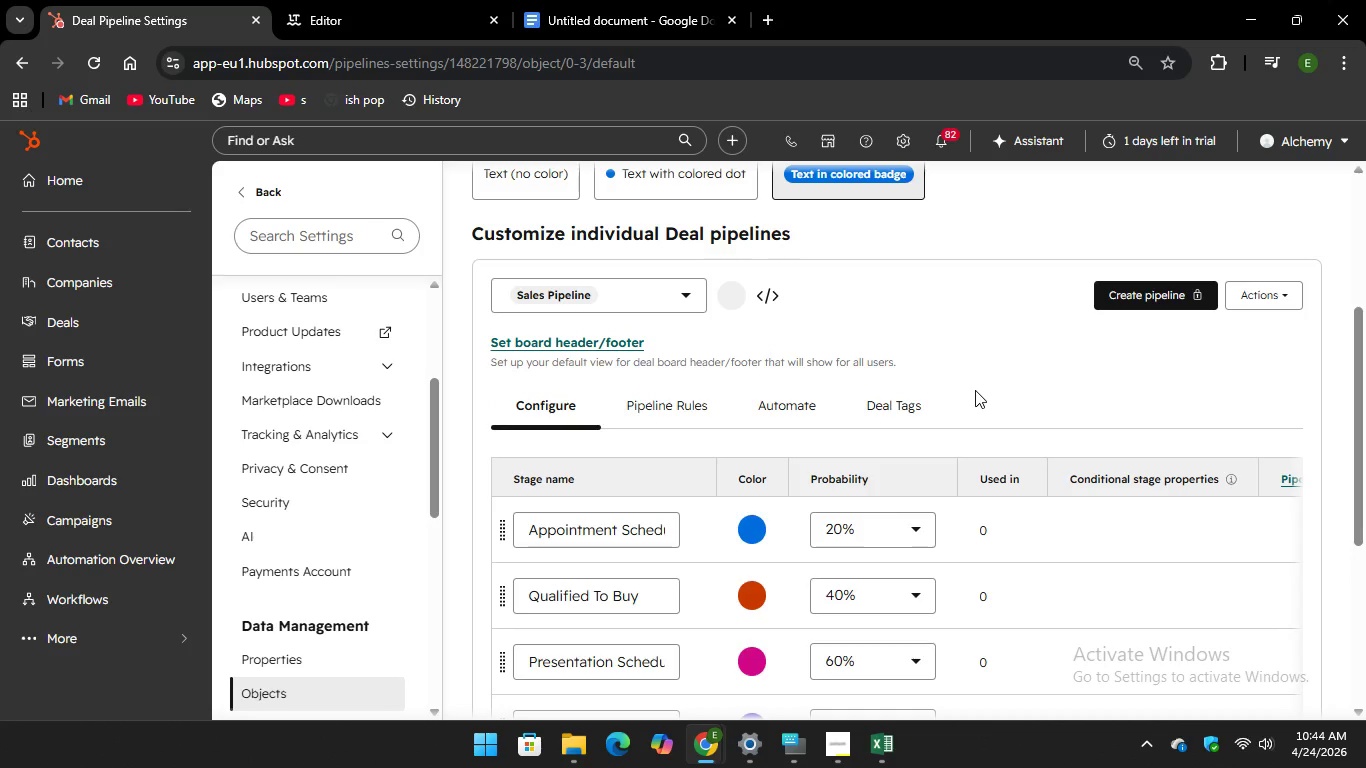 
wait(7.73)
 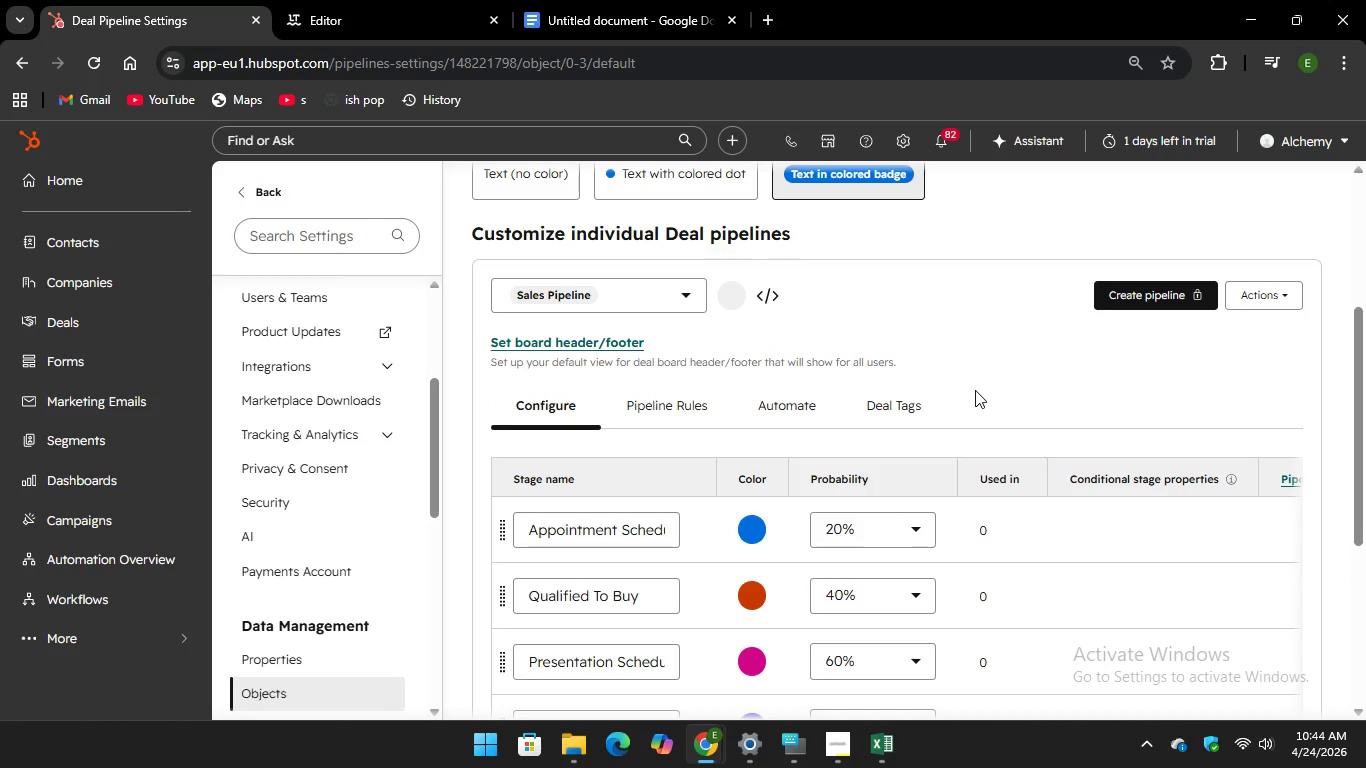 
scroll: coordinate [920, 458], scroll_direction: up, amount: 3.0
 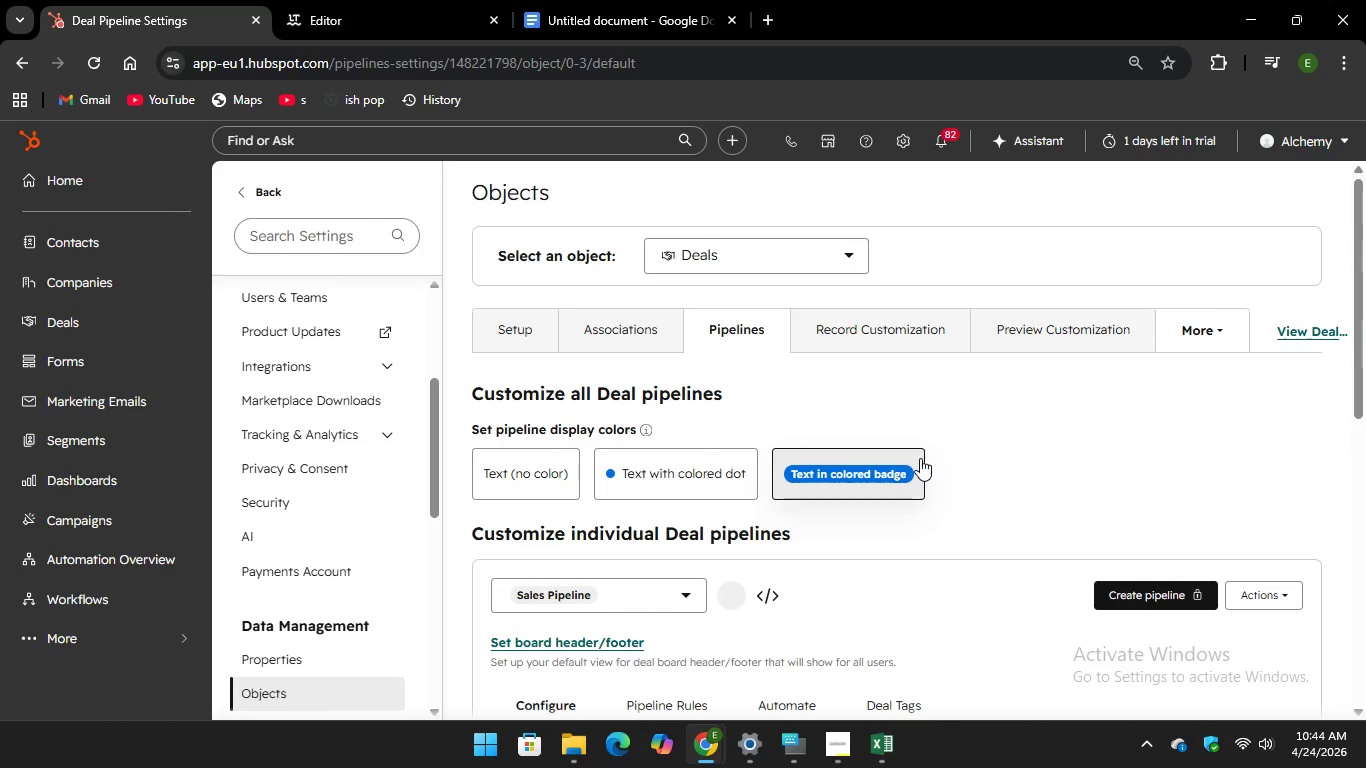 
scroll: coordinate [920, 458], scroll_direction: down, amount: 3.0
 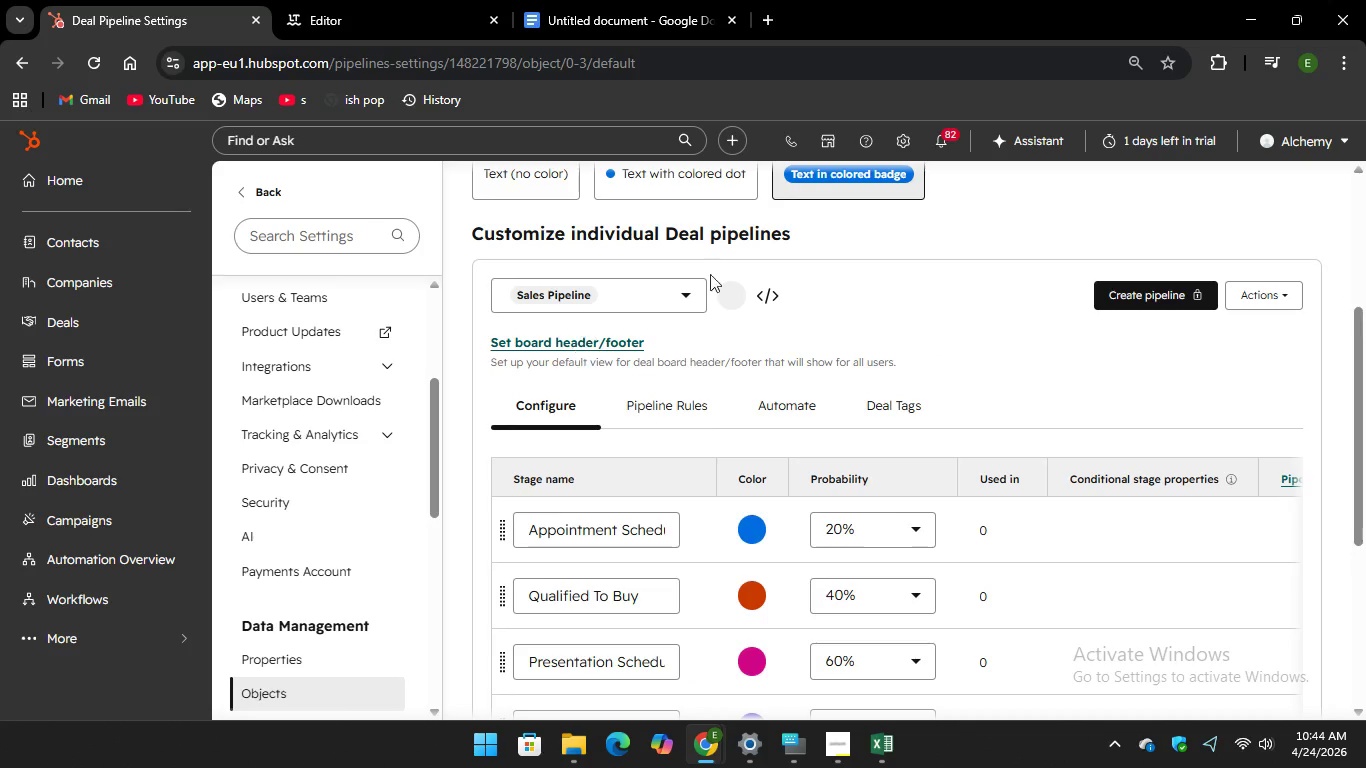 
wait(7.07)
 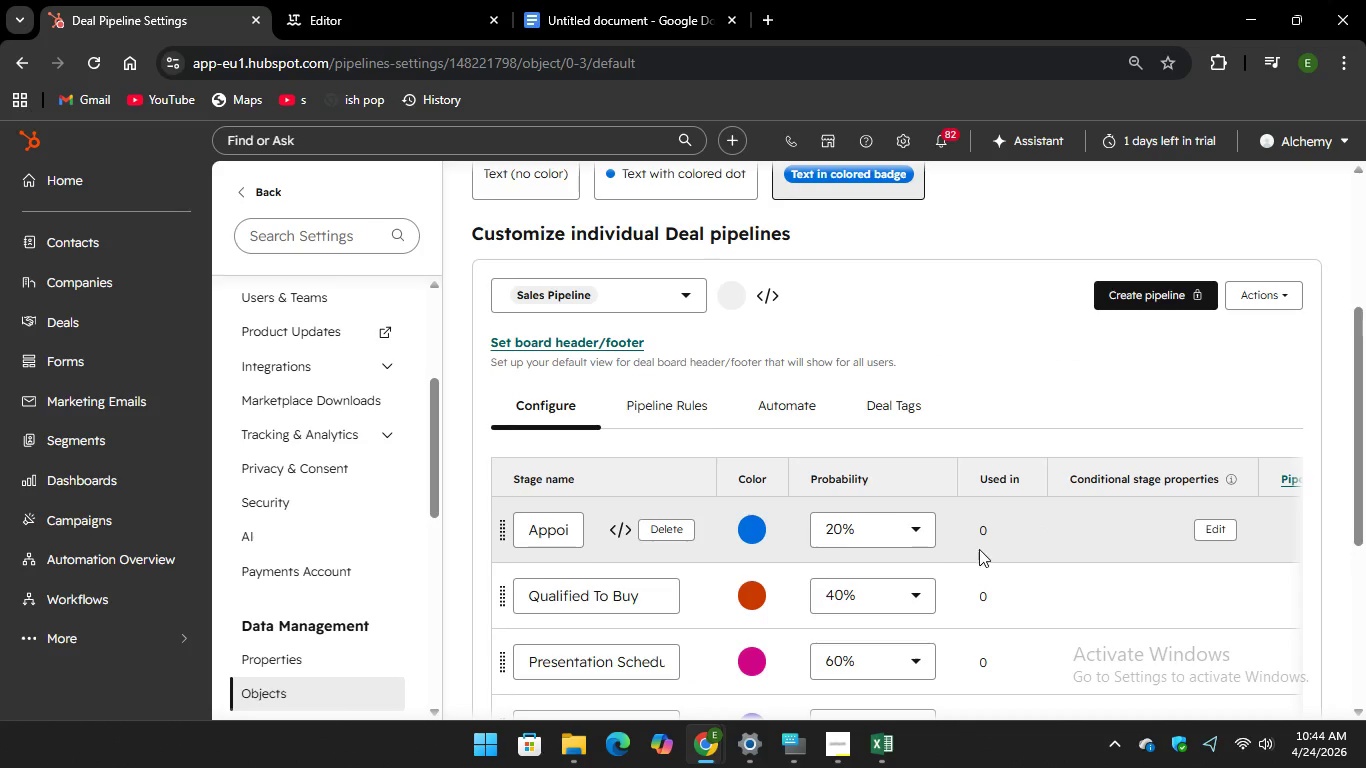 
left_click([1184, 286])
 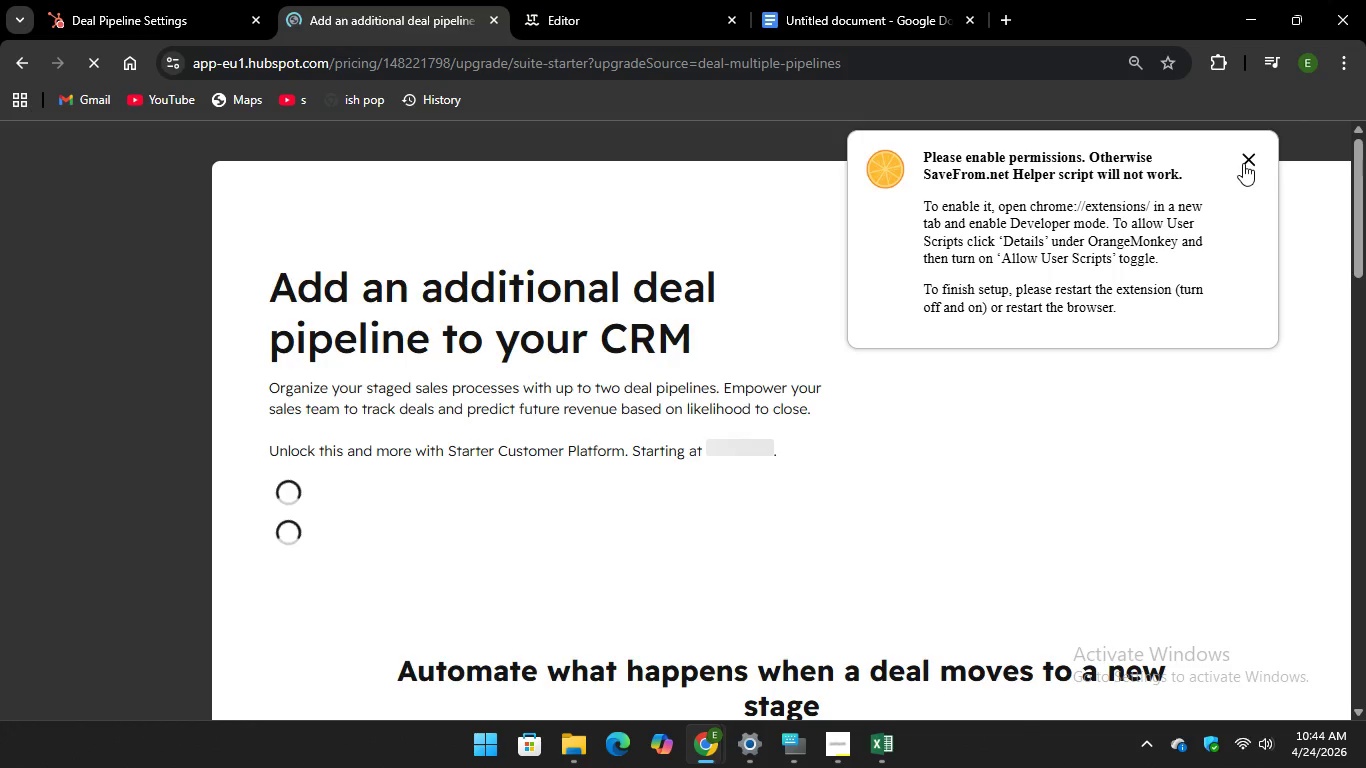 
left_click([1250, 155])
 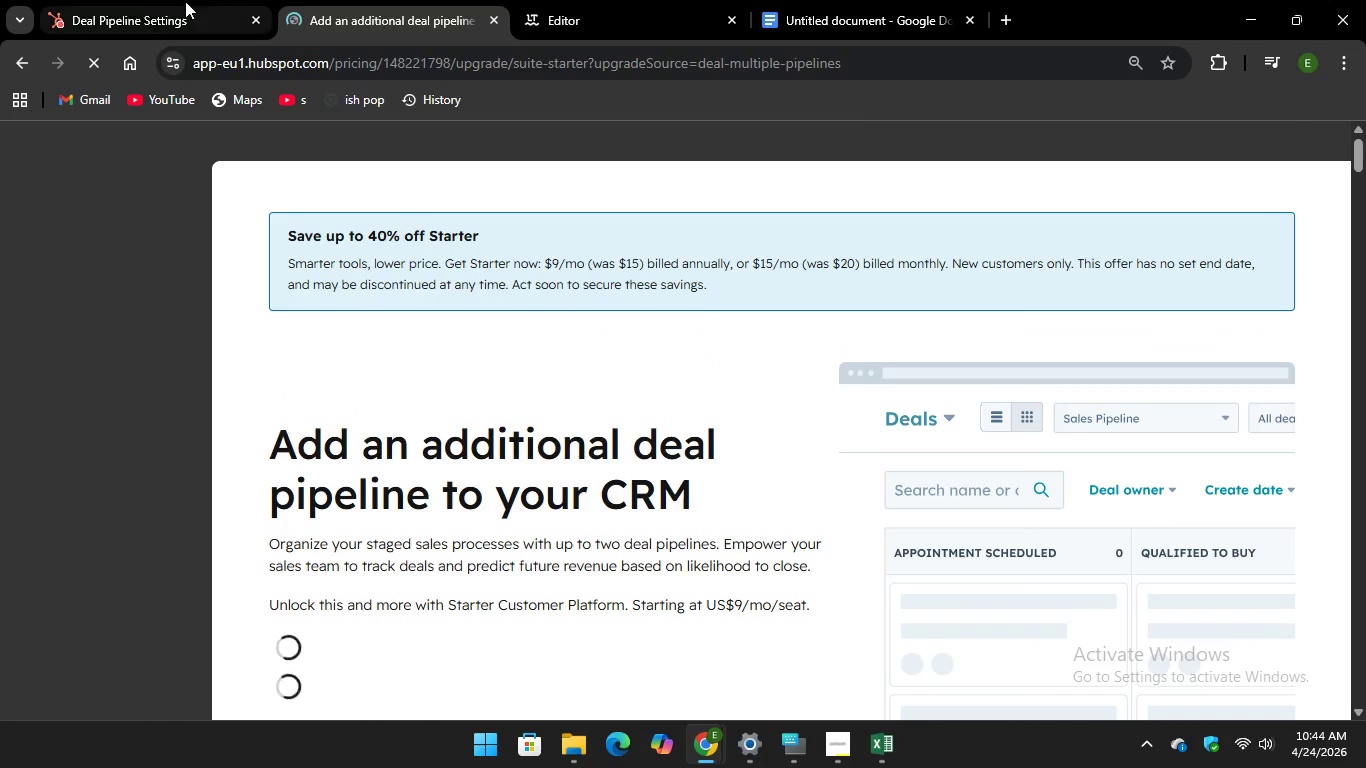 
left_click([120, 12])
 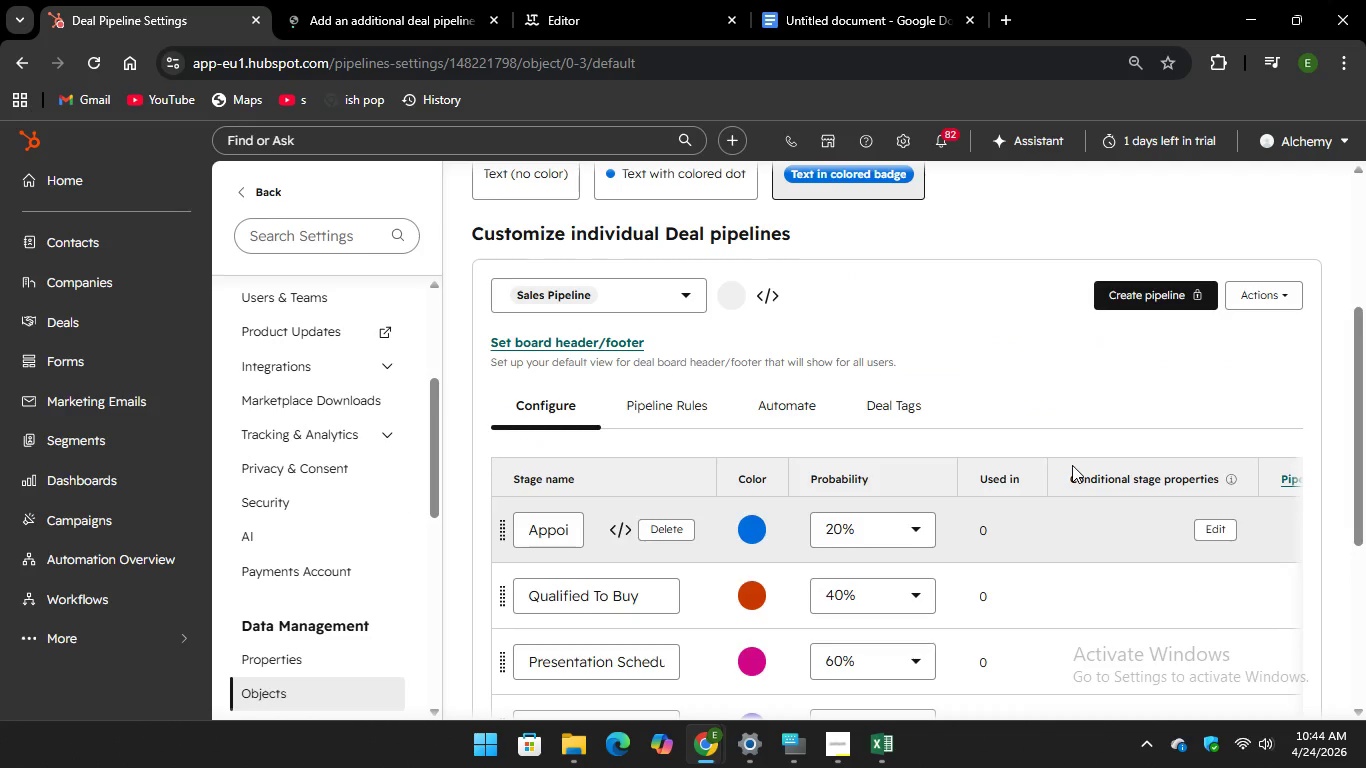 
scroll: coordinate [1041, 308], scroll_direction: up, amount: 4.0
 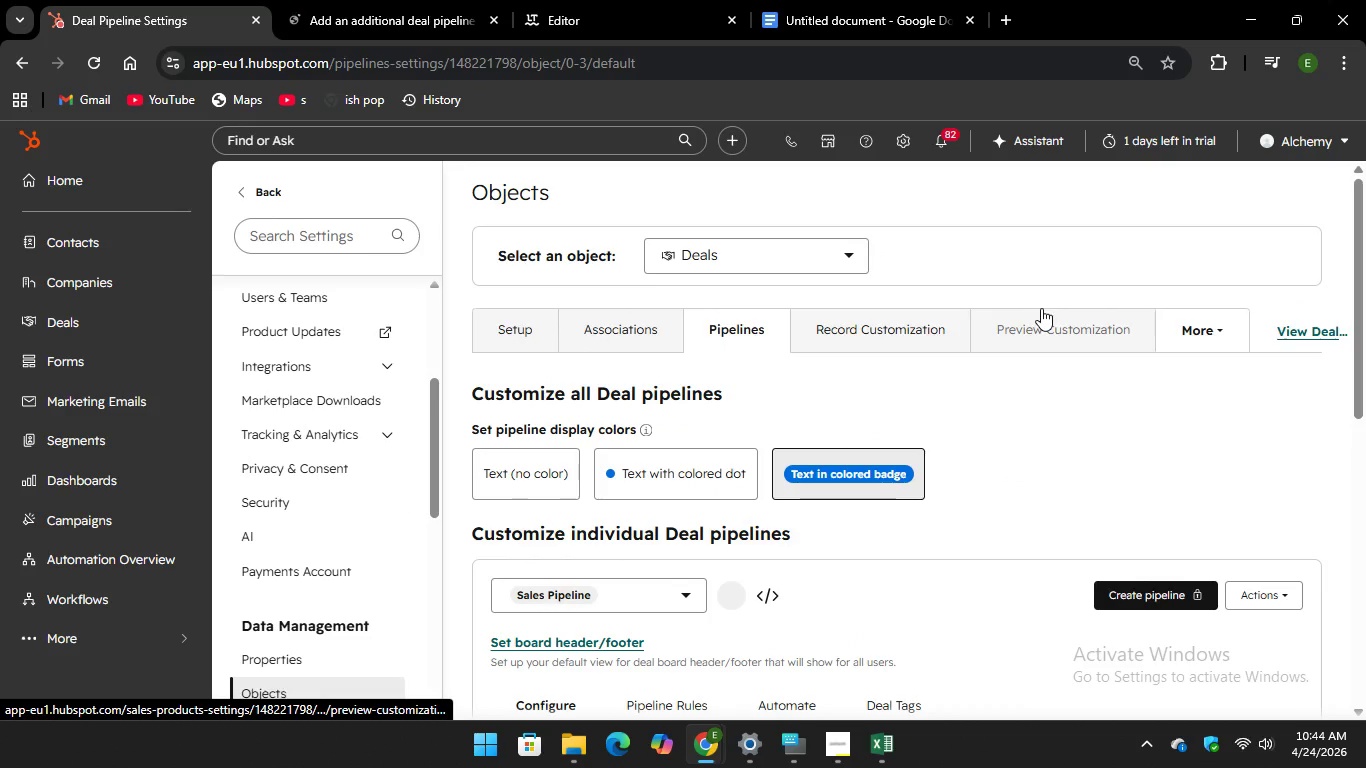 
scroll: coordinate [1007, 363], scroll_direction: down, amount: 1.0
 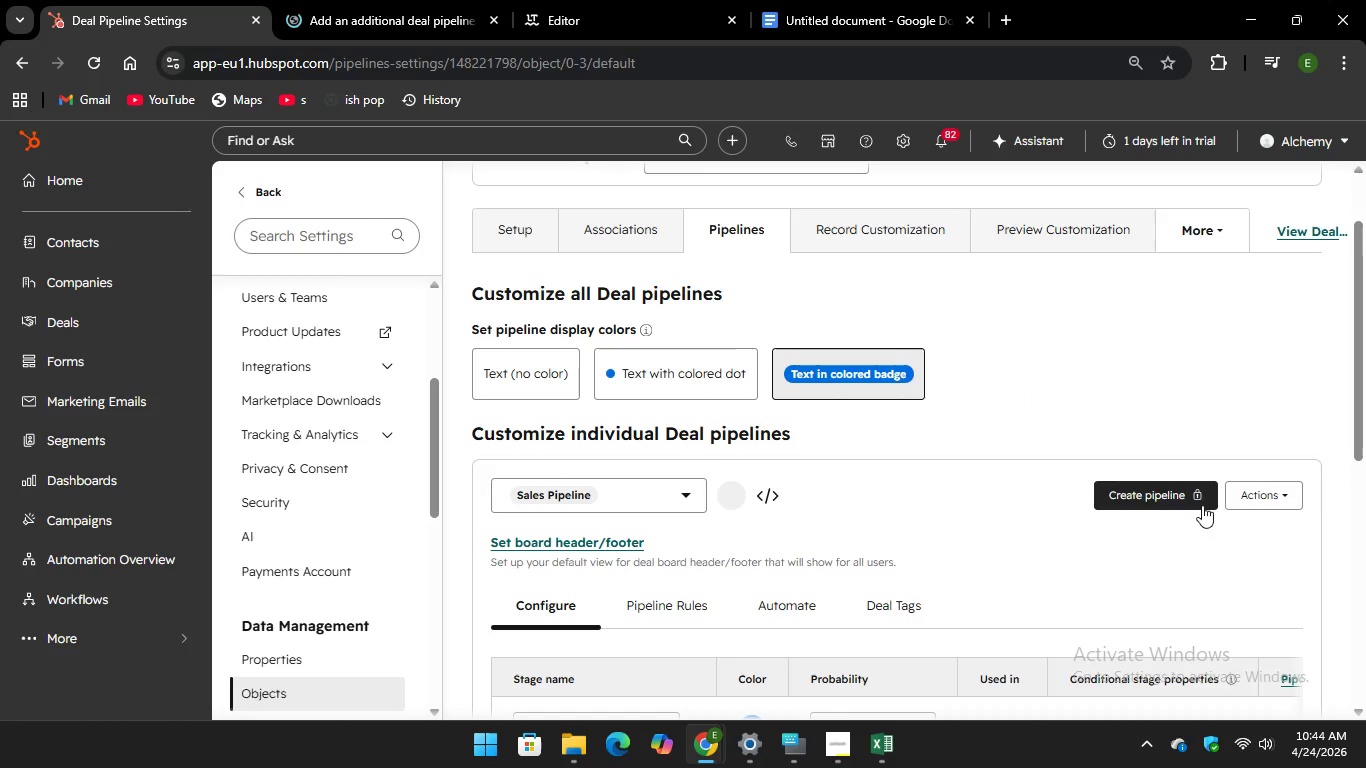 
left_click([1256, 482])
 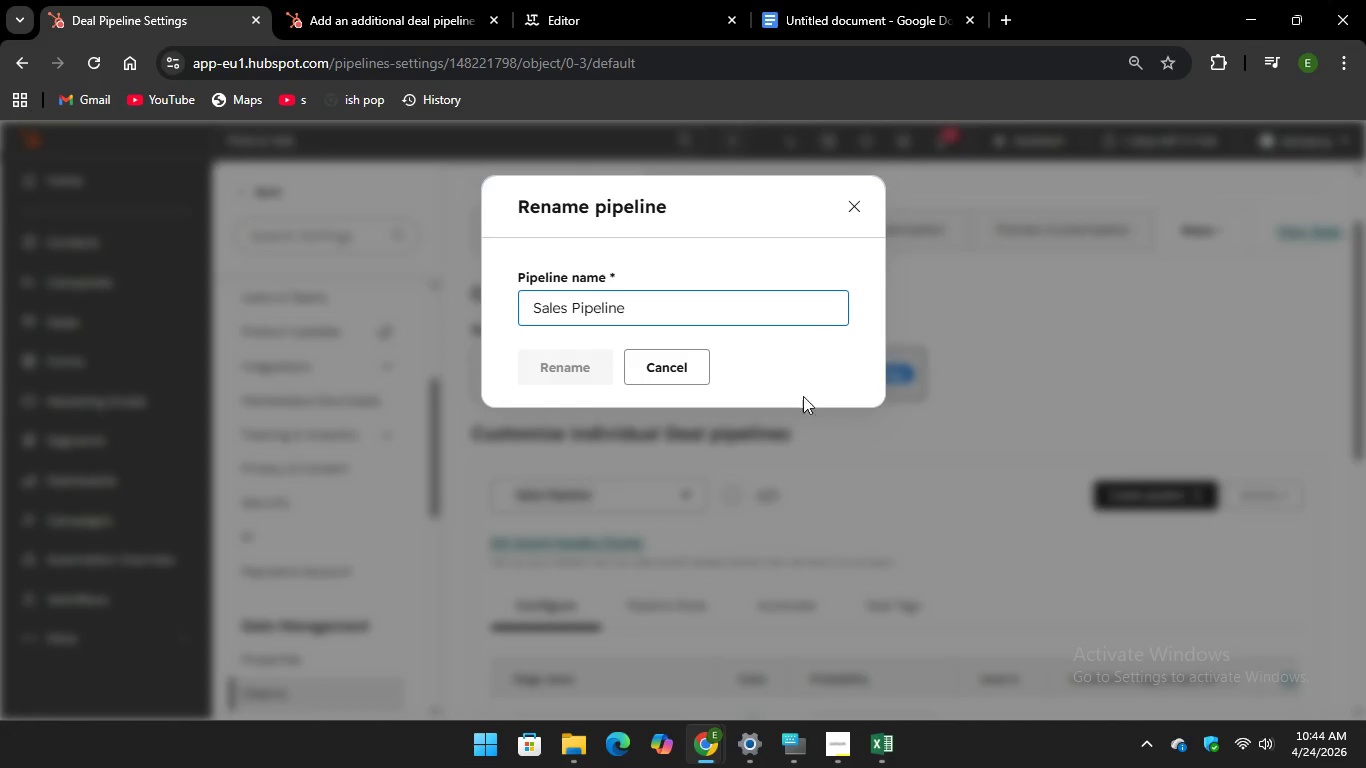 
left_click([895, 4])
 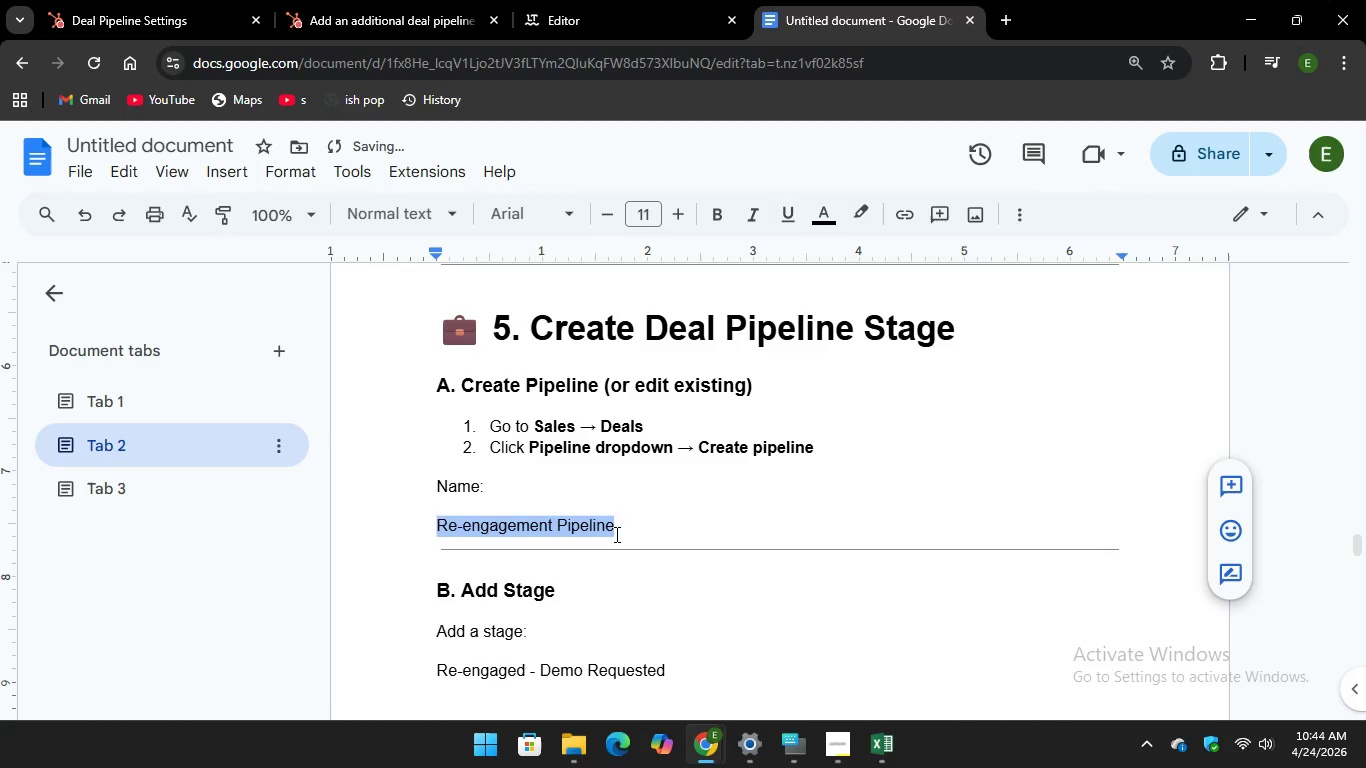 
left_click([628, 527])
 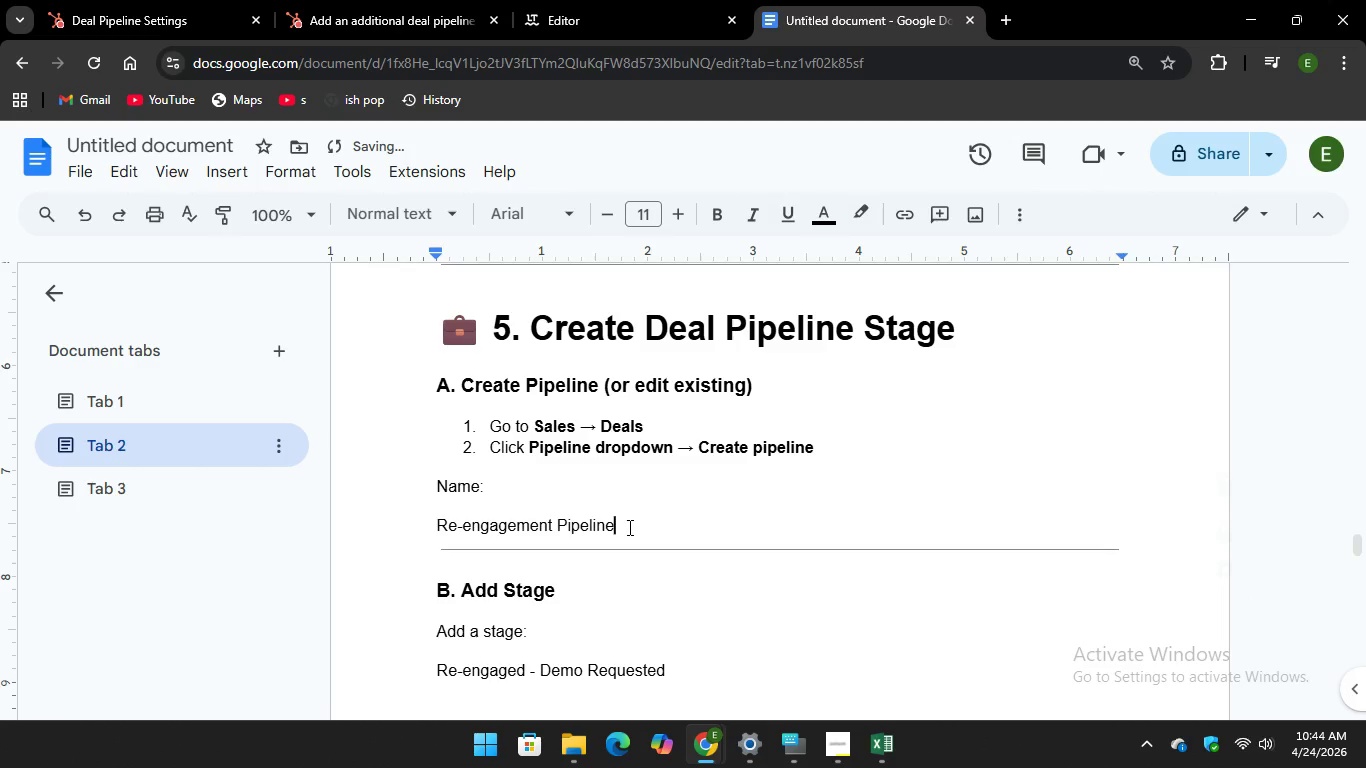 
left_click_drag(start_coordinate=[625, 527], to_coordinate=[429, 527])
 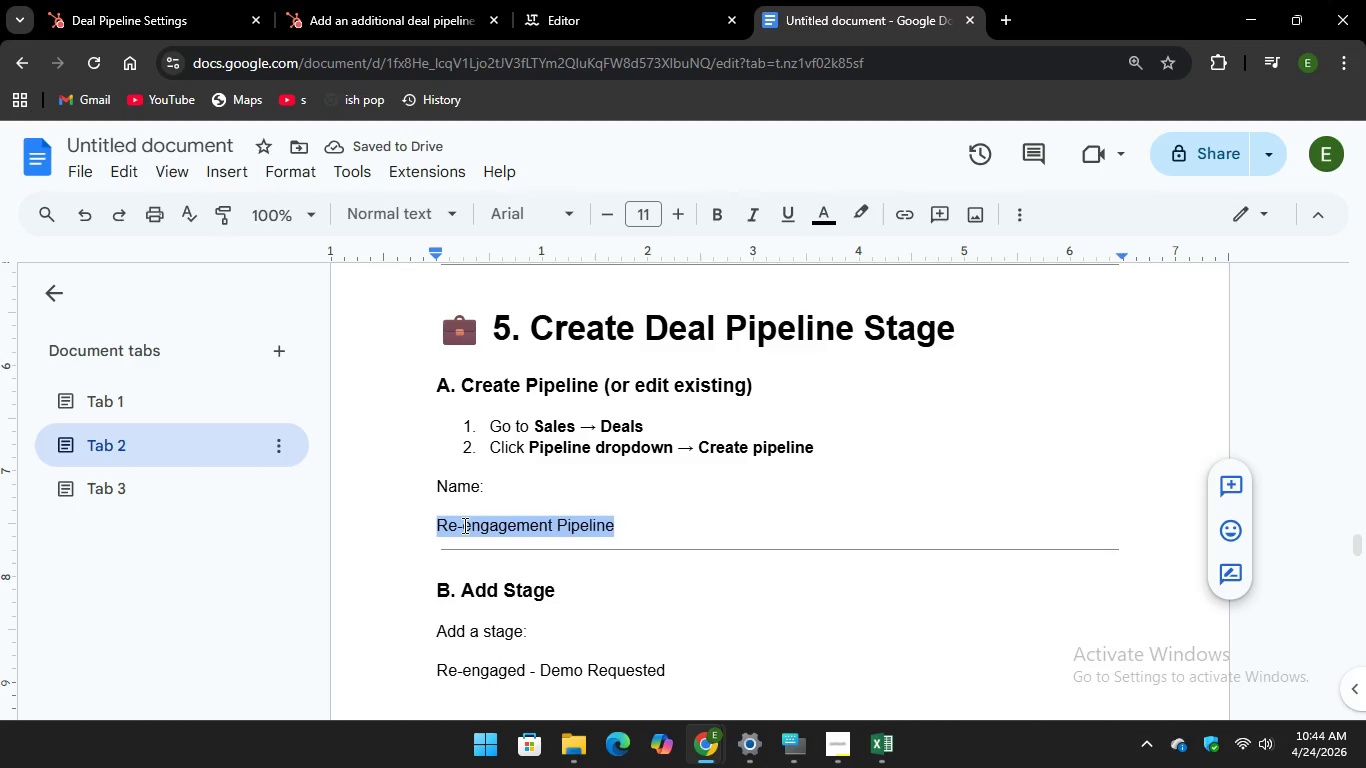 
right_click([463, 525])
 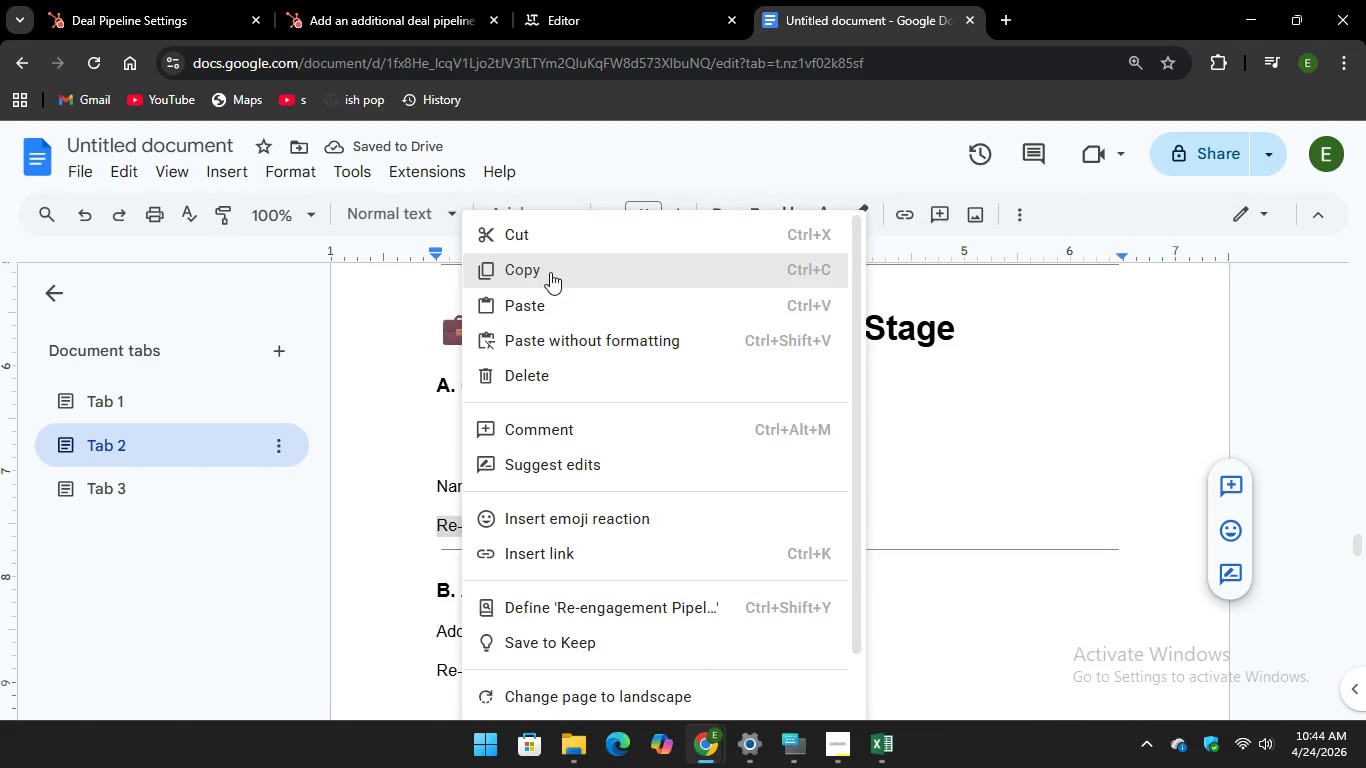 
left_click([550, 275])
 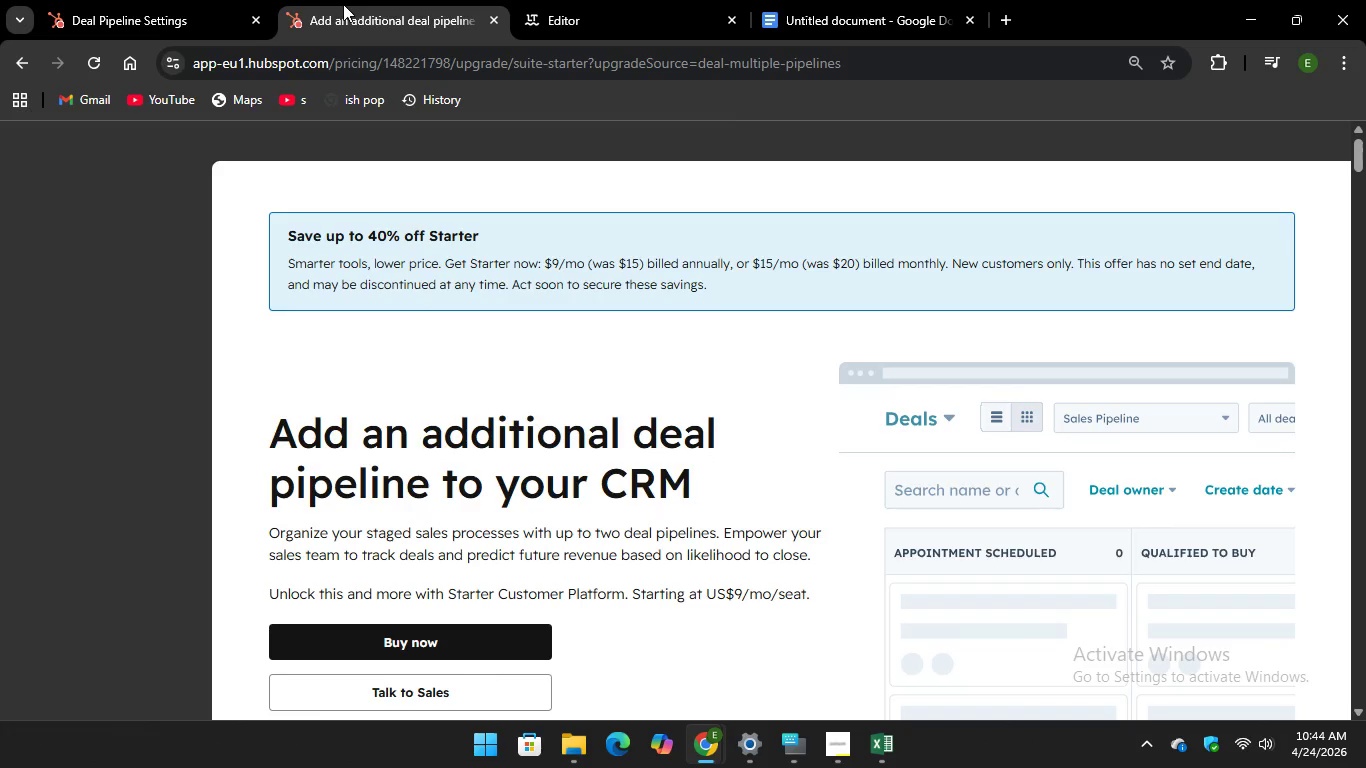 
left_click([164, 6])
 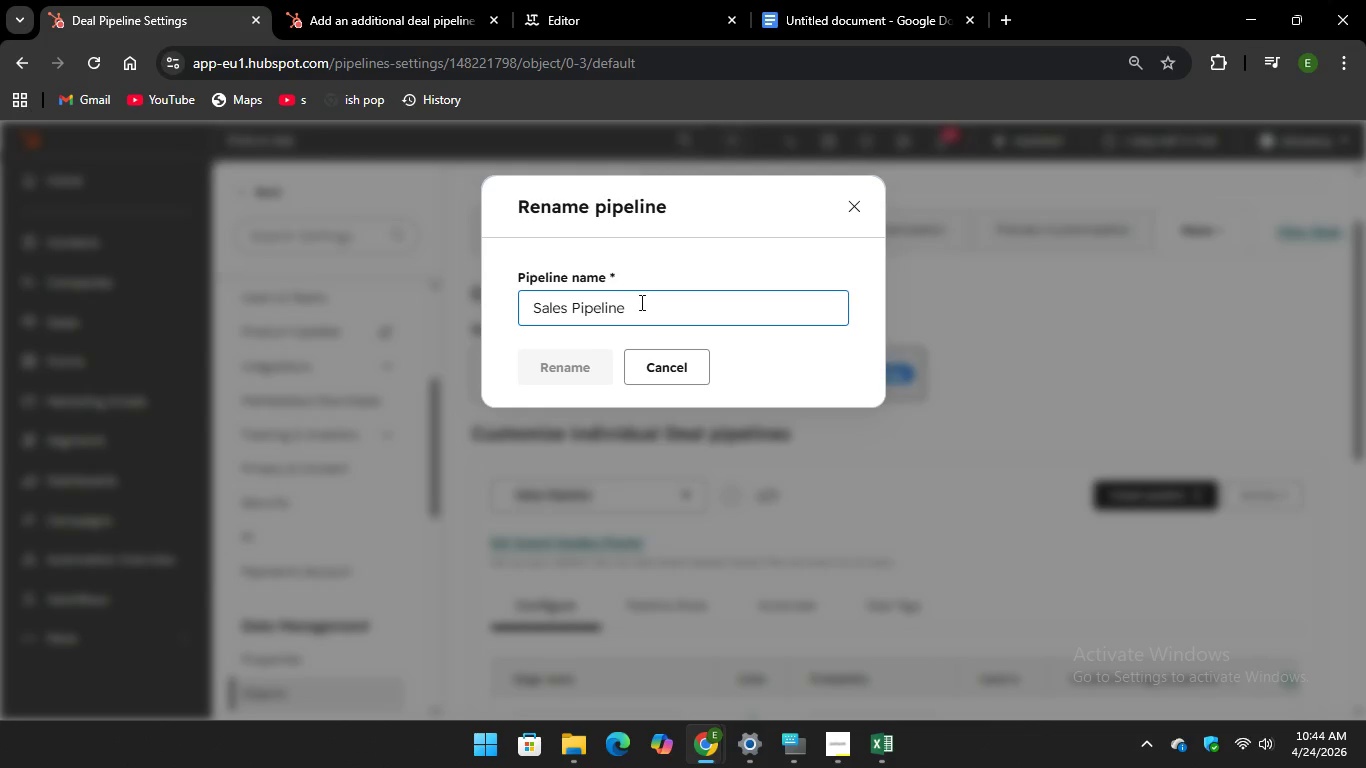 
left_click_drag(start_coordinate=[640, 302], to_coordinate=[526, 305])
 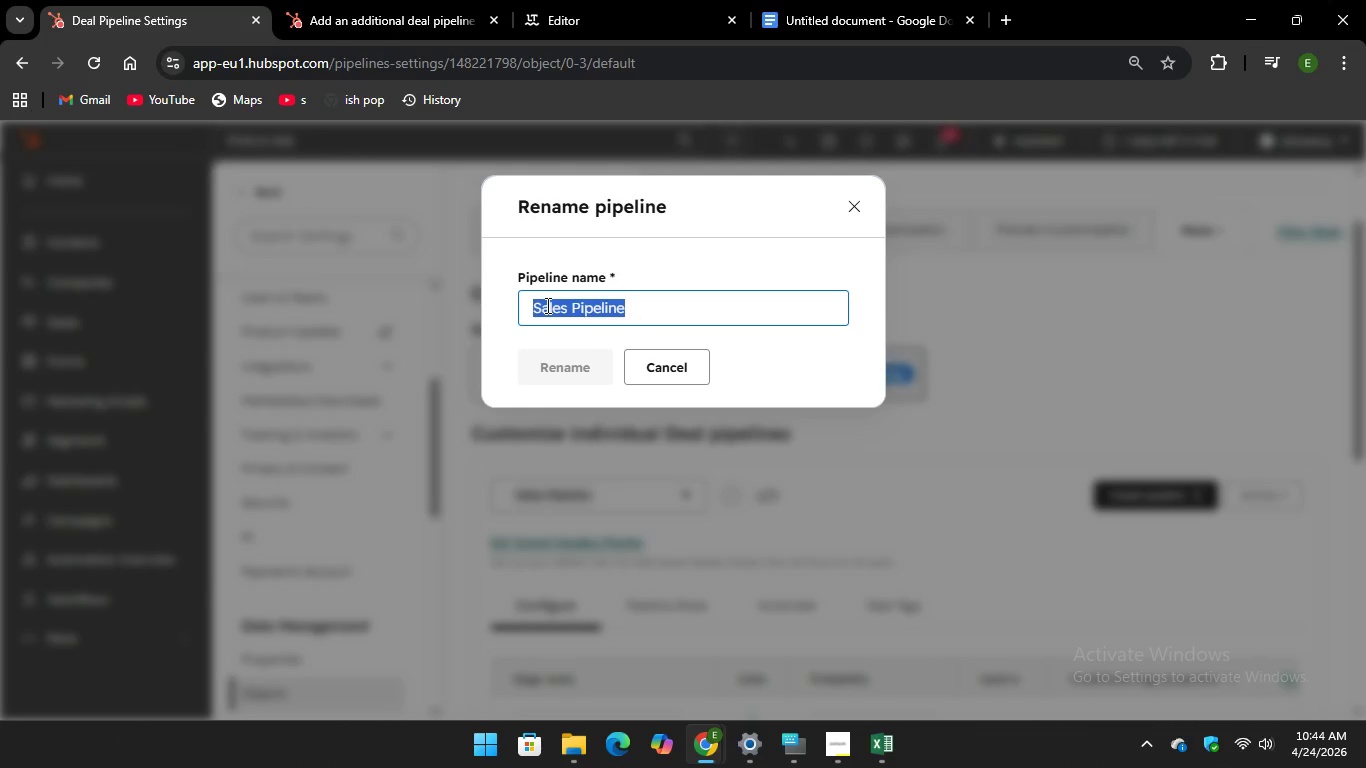 
right_click([546, 305])
 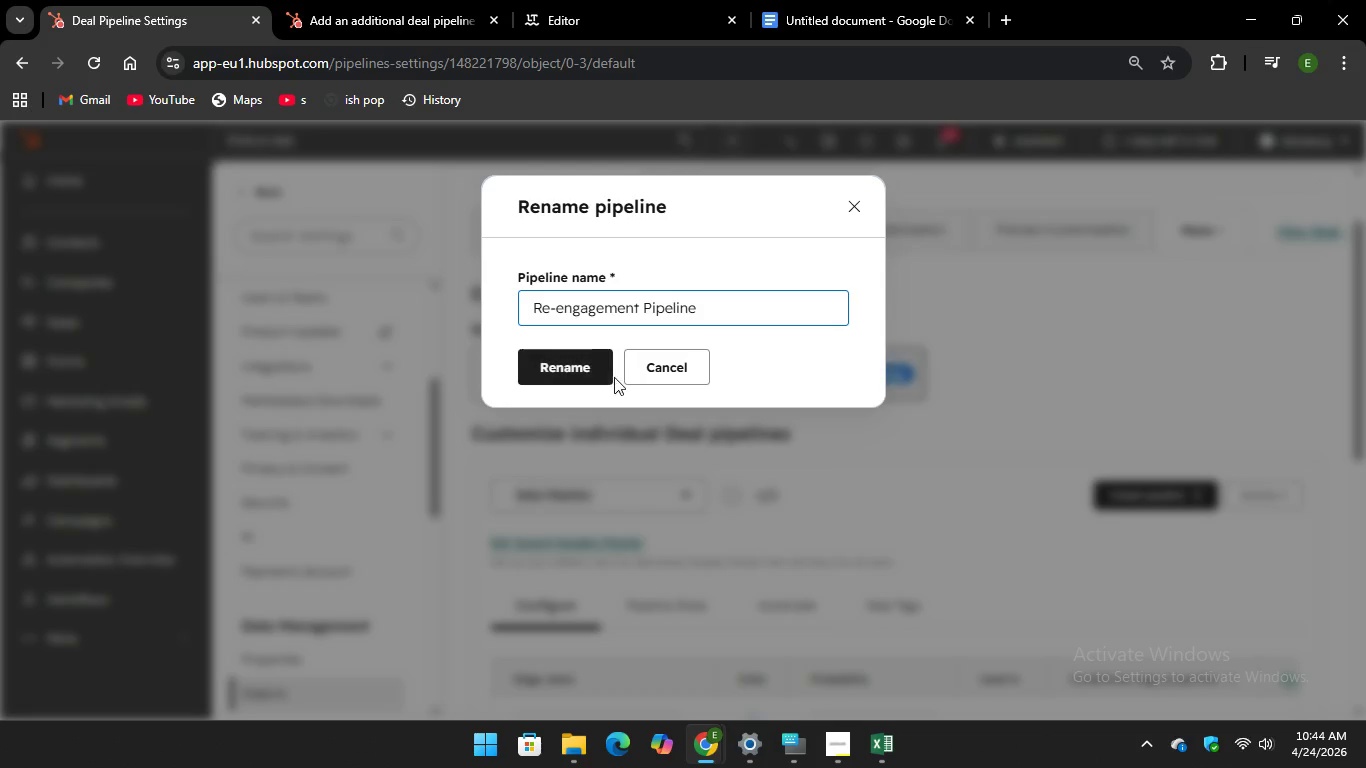 
left_click([544, 360])
 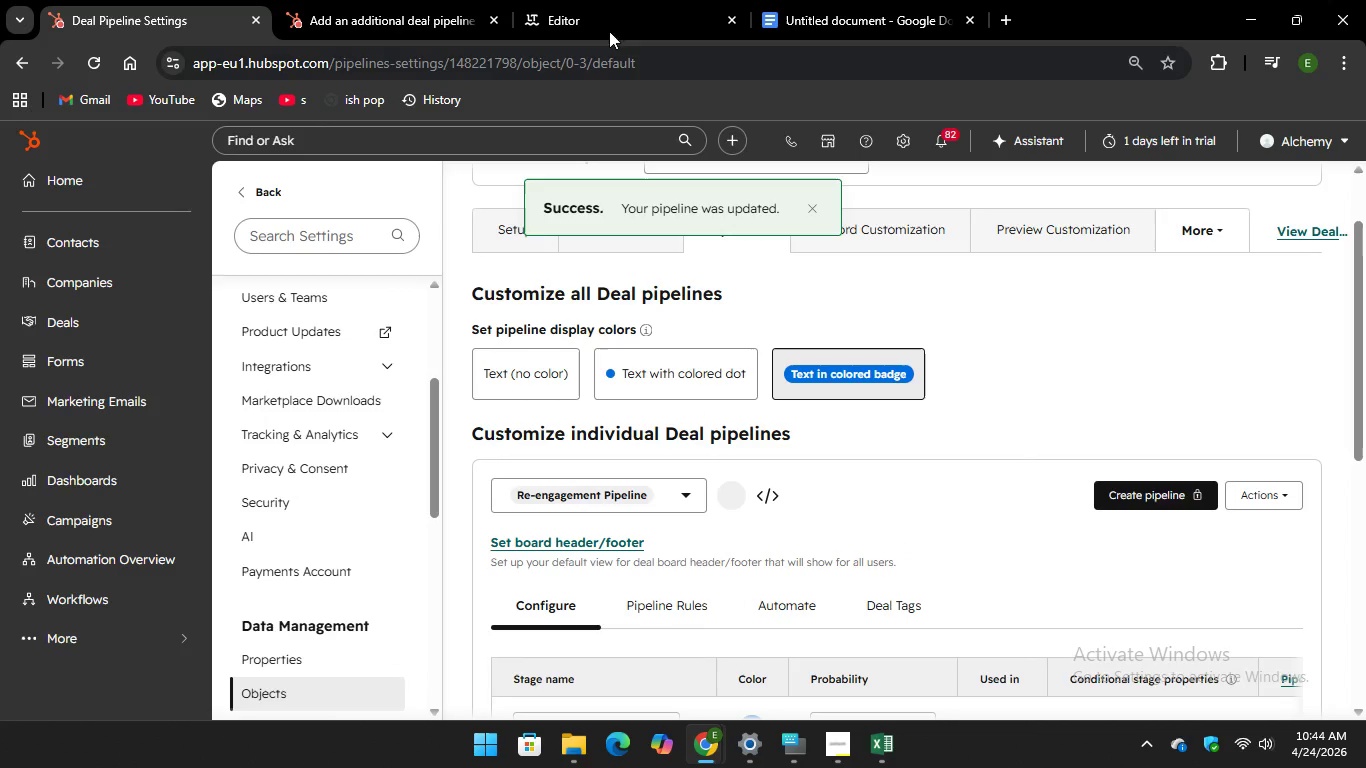 
wait(5.55)
 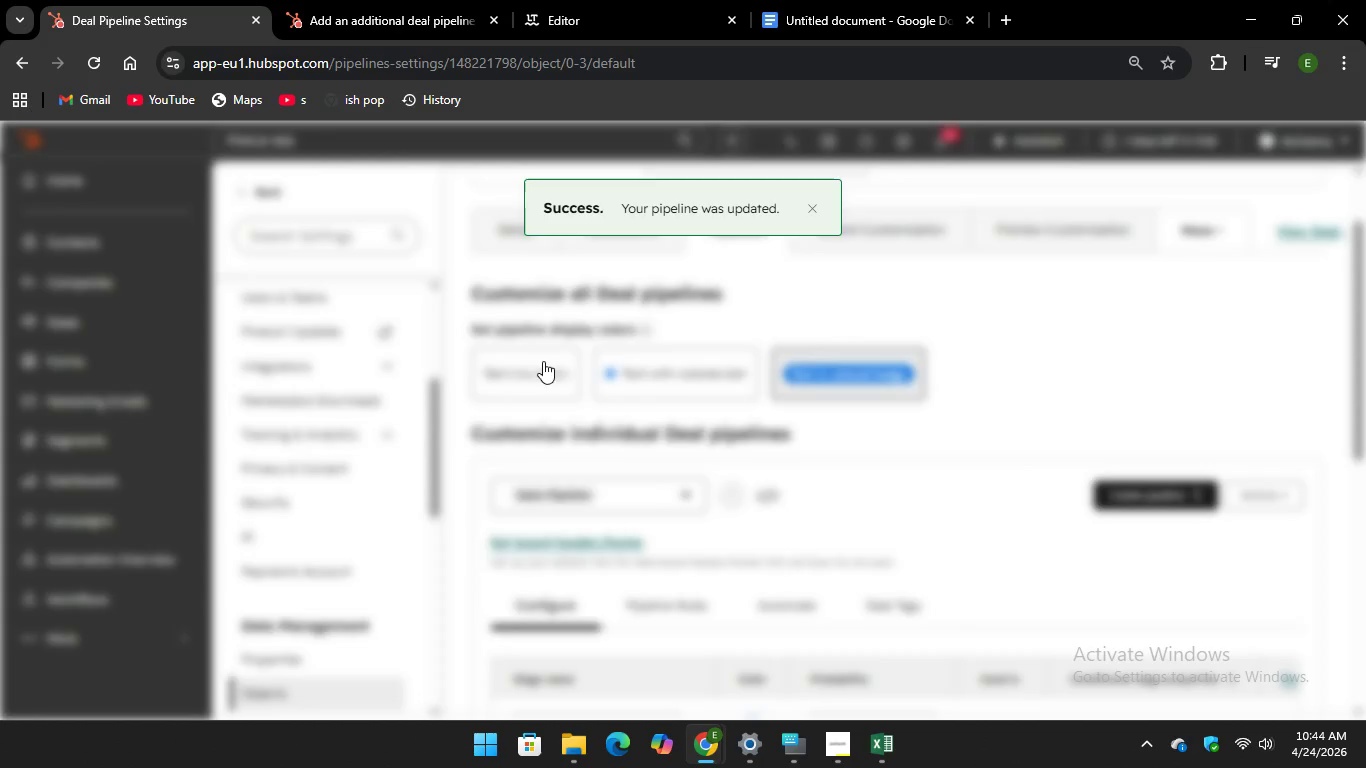 
left_click([810, 17])
 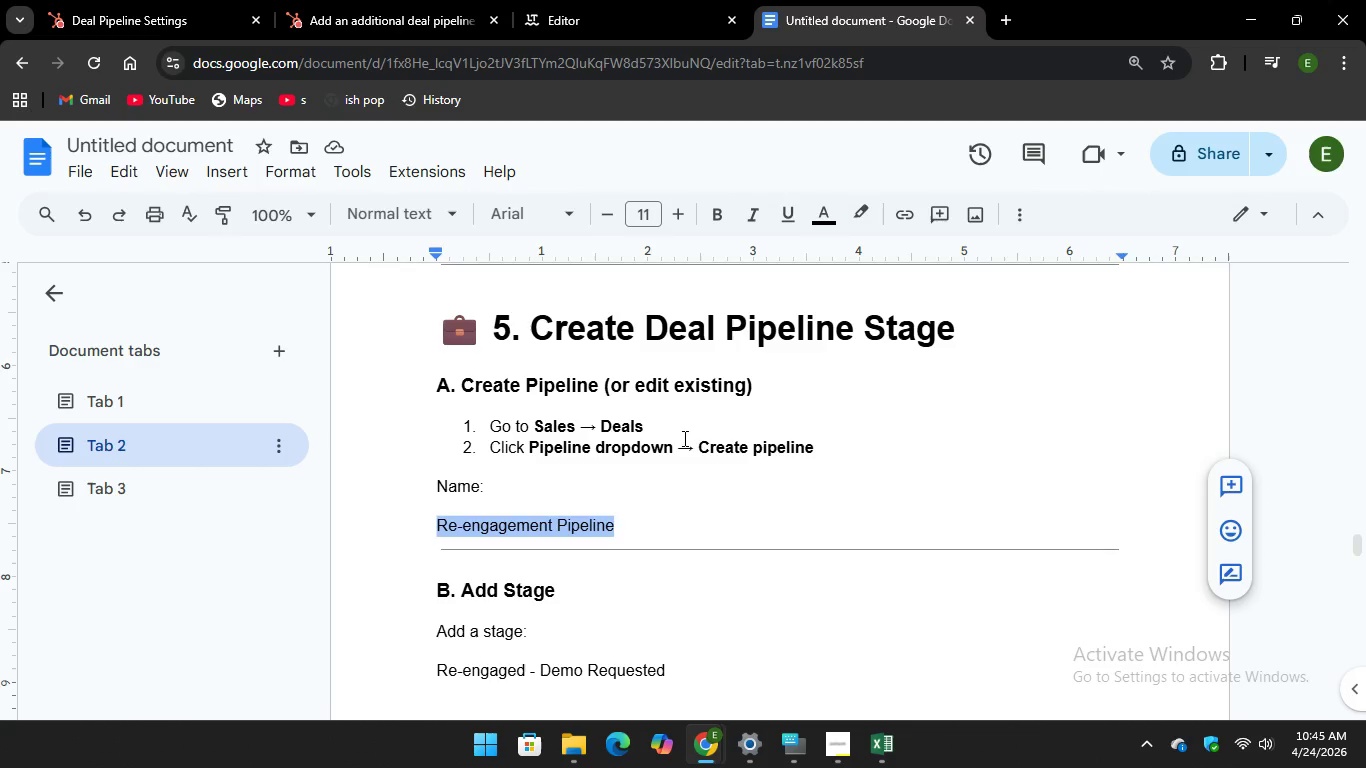 
scroll: coordinate [664, 498], scroll_direction: down, amount: 3.0
 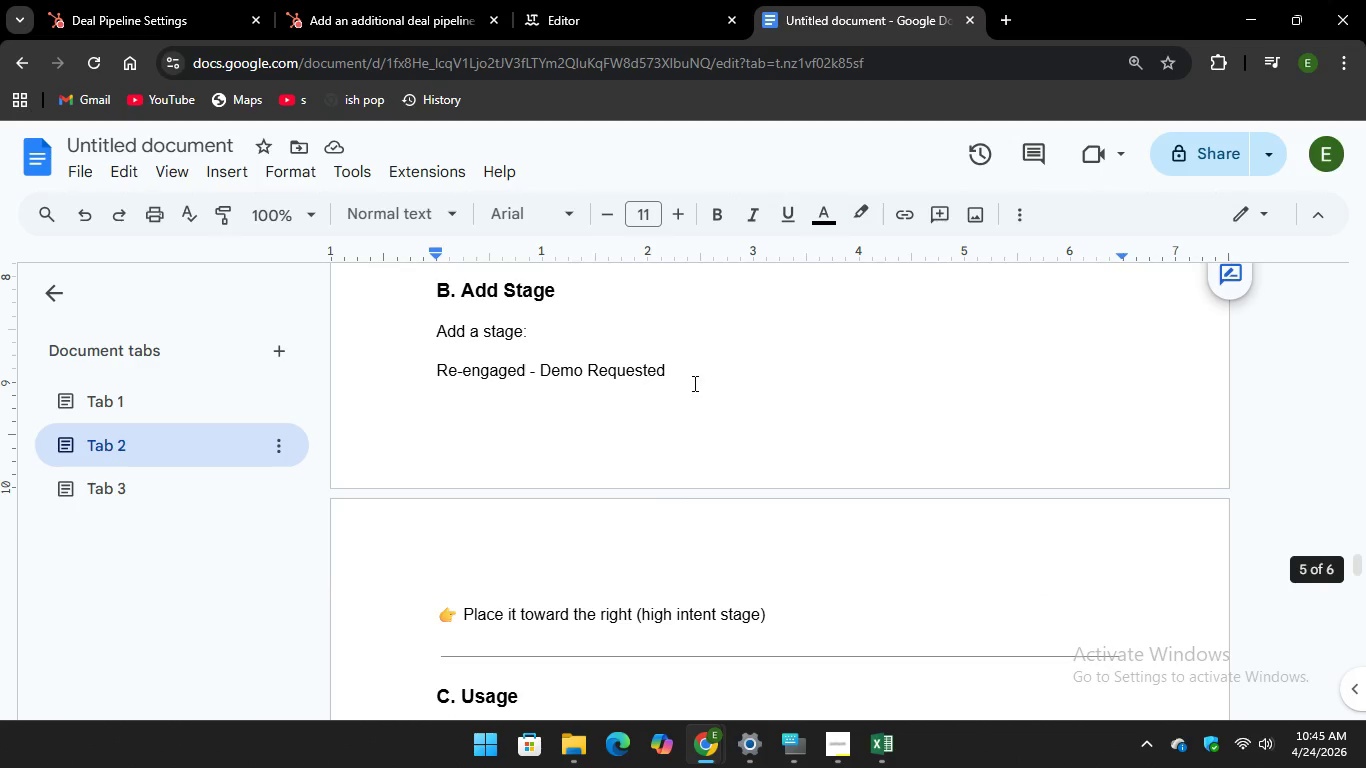 
left_click_drag(start_coordinate=[695, 381], to_coordinate=[405, 377])
 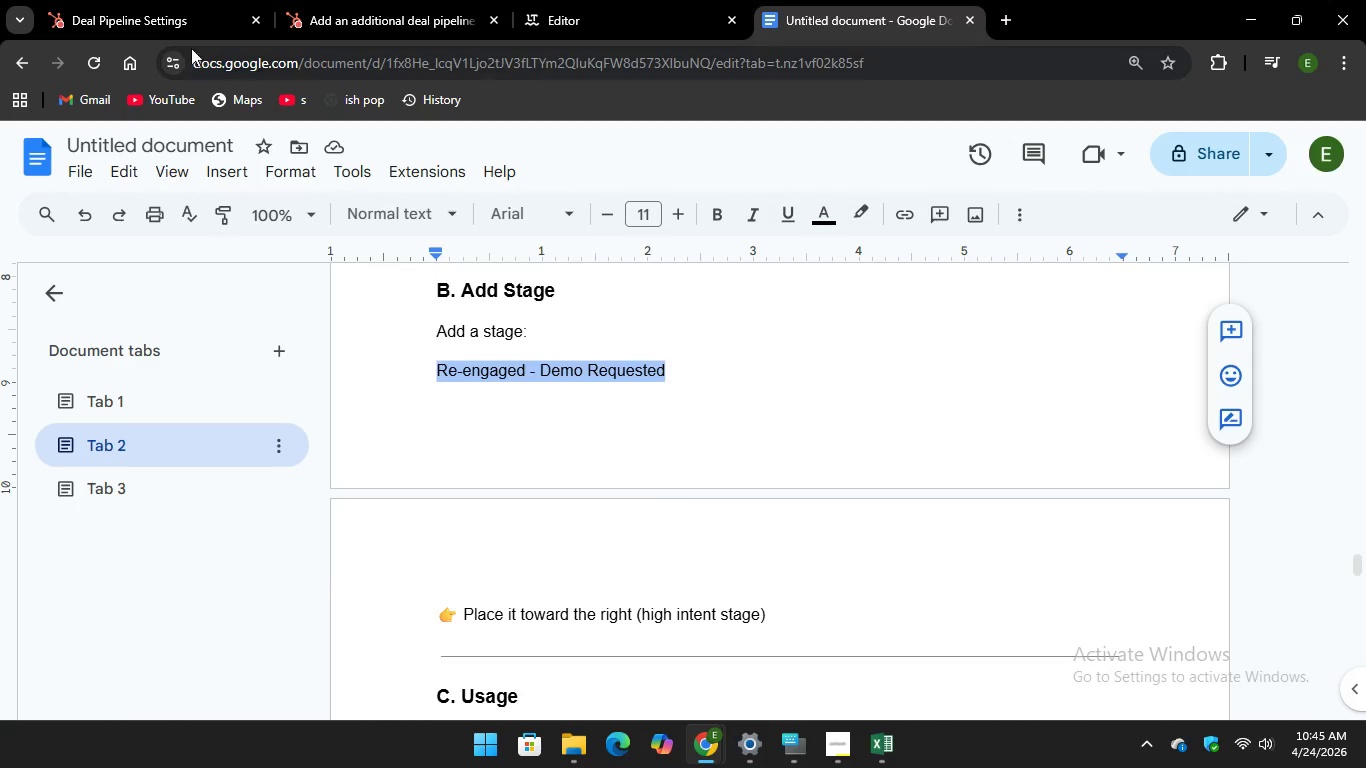 
left_click([149, 16])
 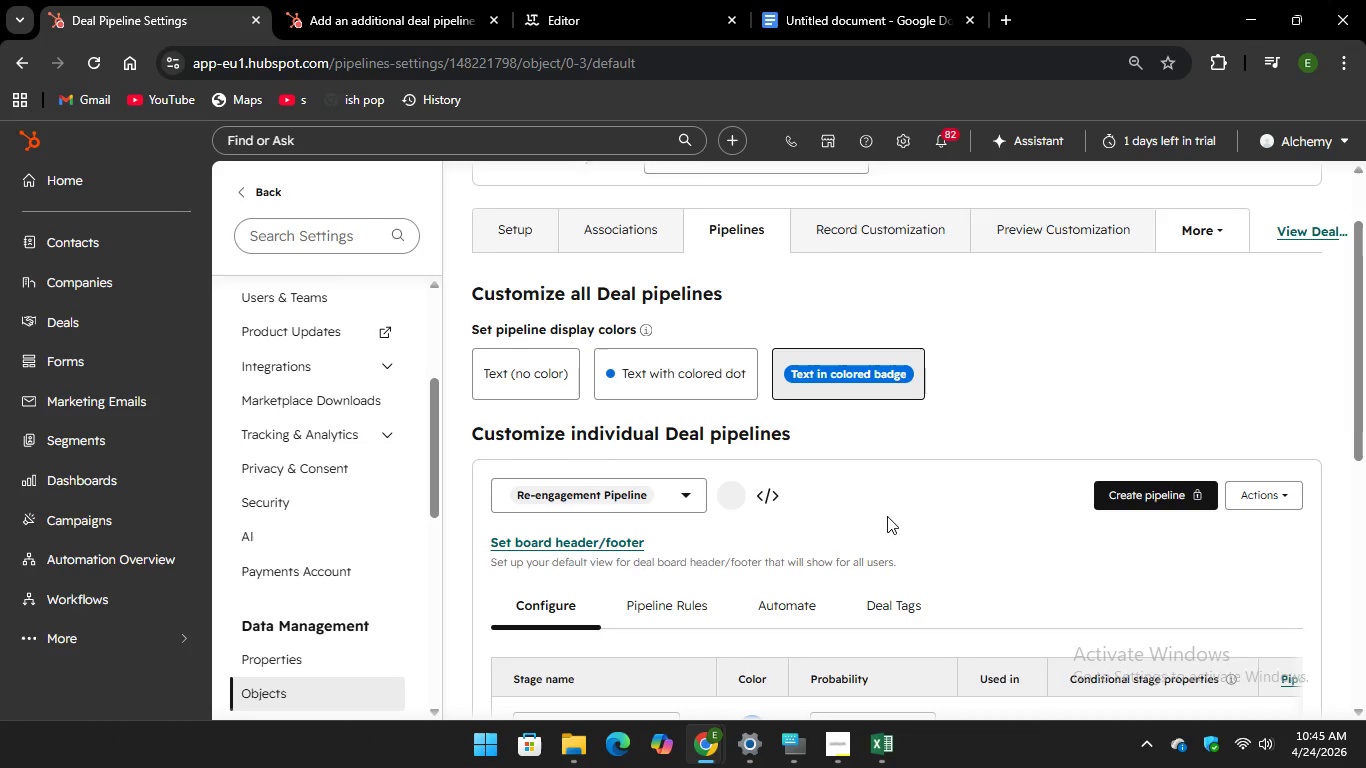 
scroll: coordinate [887, 516], scroll_direction: down, amount: 2.0
 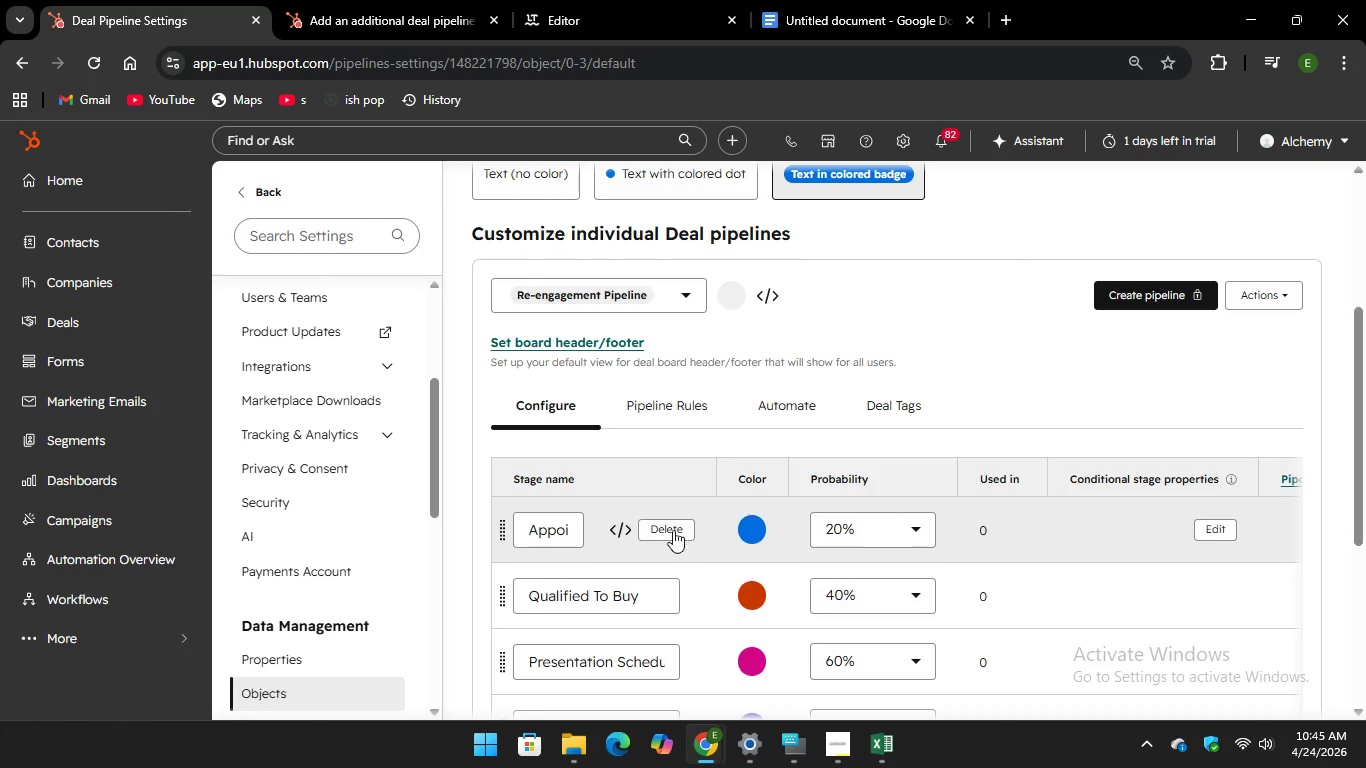 
left_click([669, 526])
 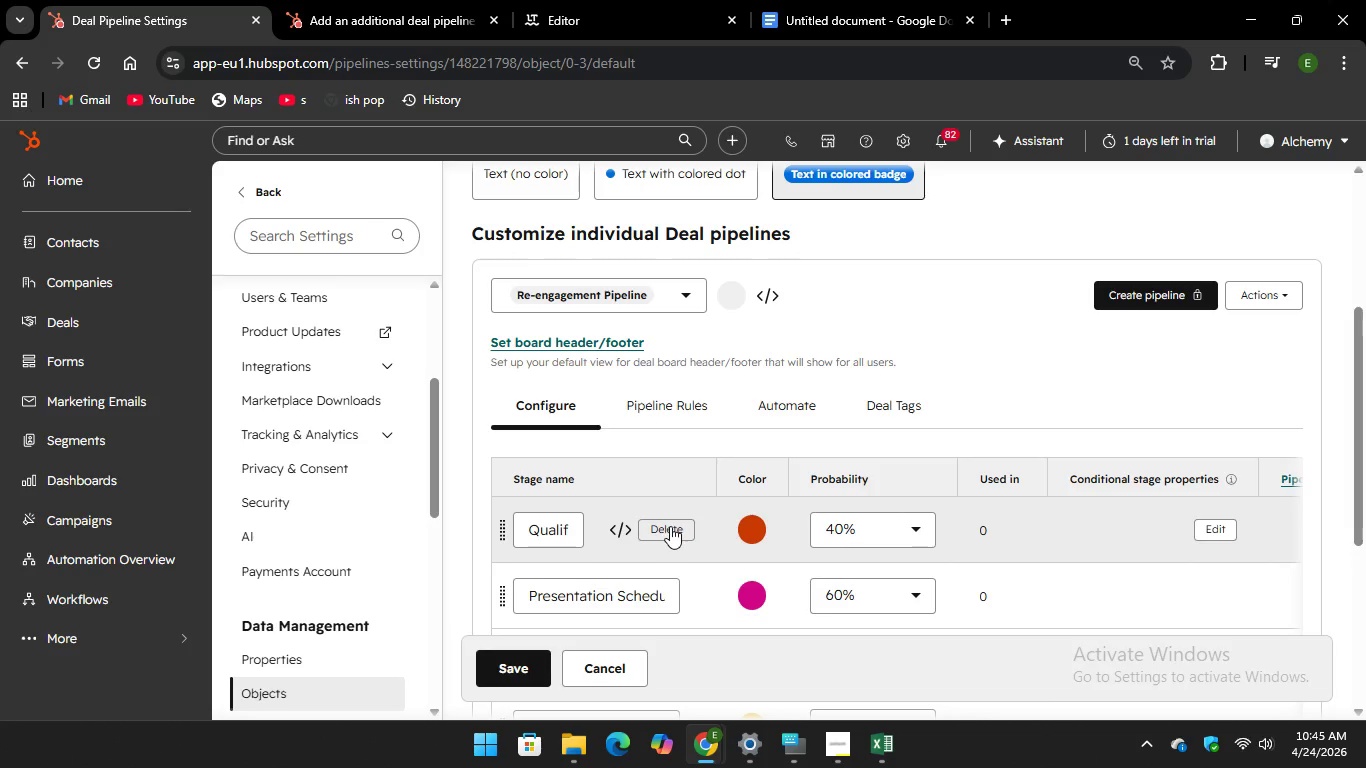 
left_click([670, 526])
 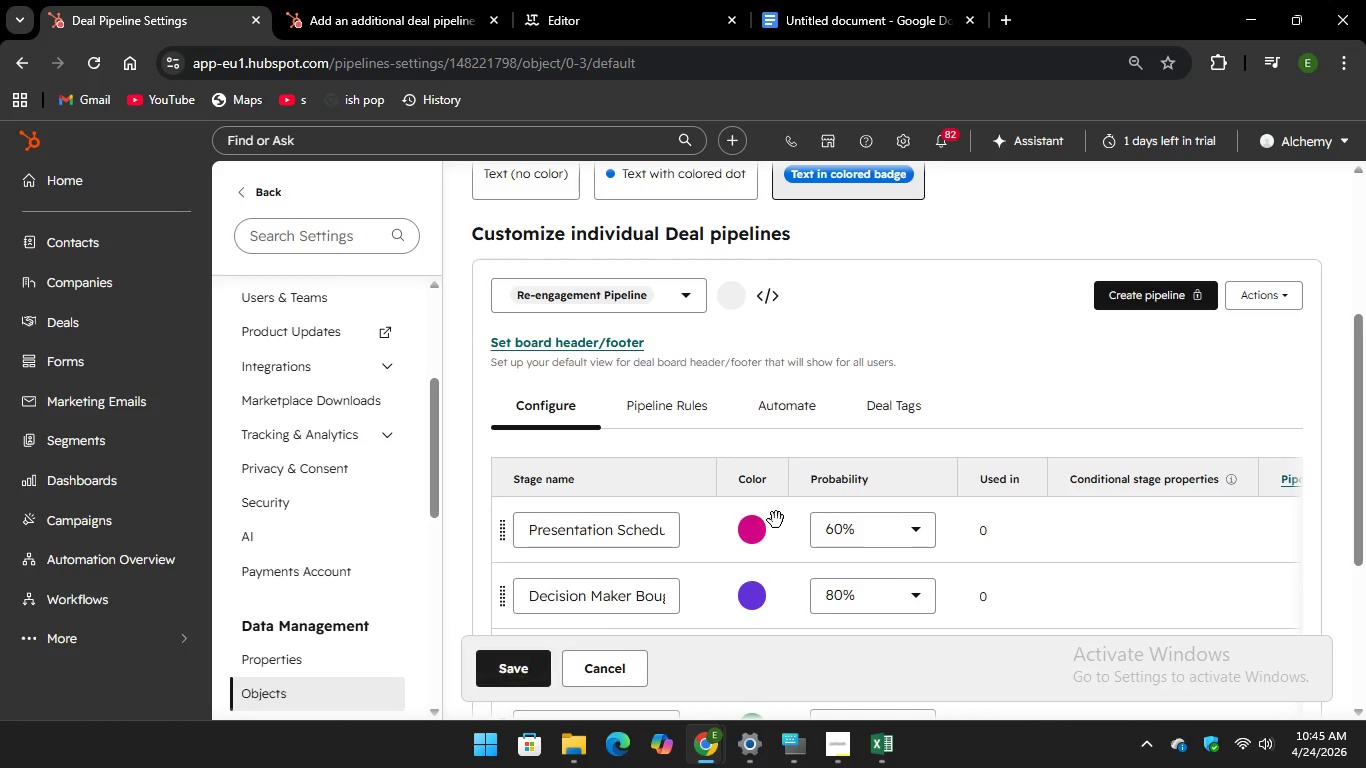 
scroll: coordinate [792, 509], scroll_direction: down, amount: 4.0
 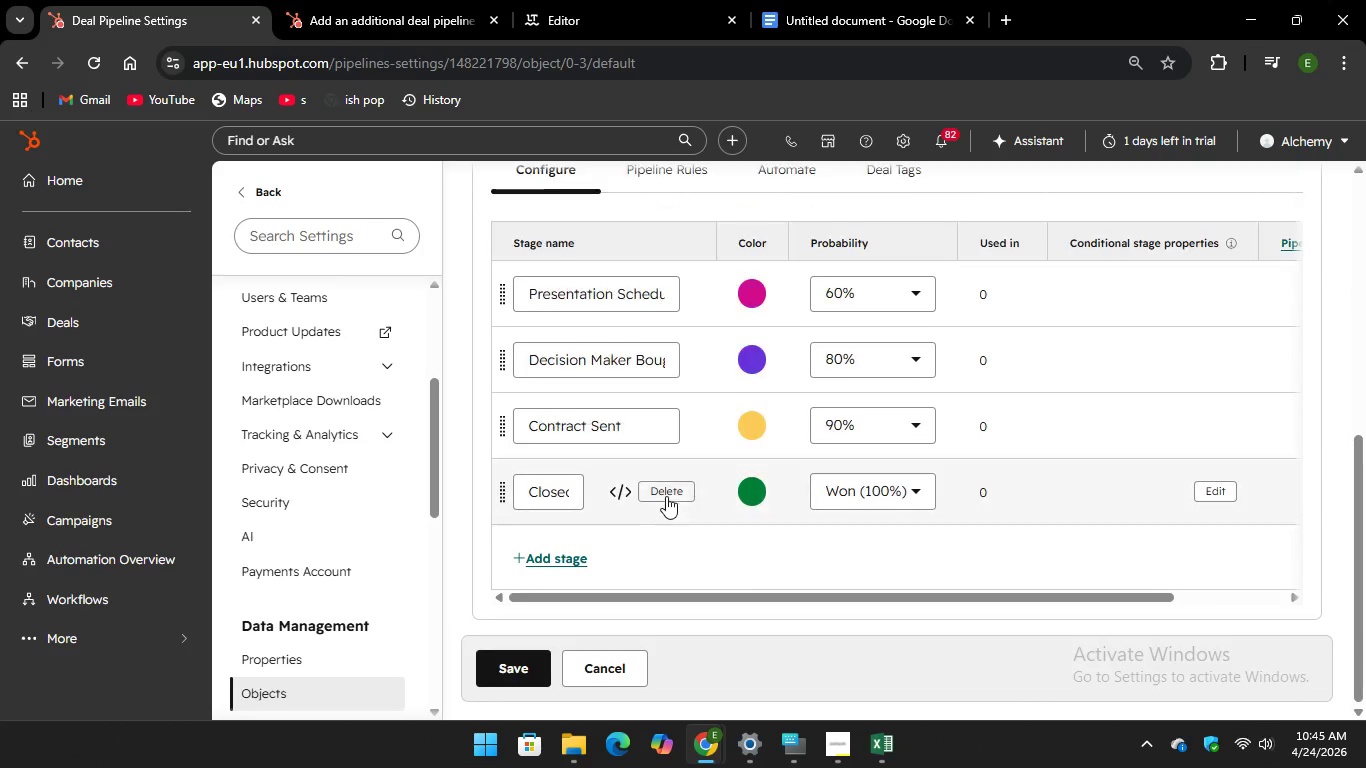 
left_click([673, 484])
 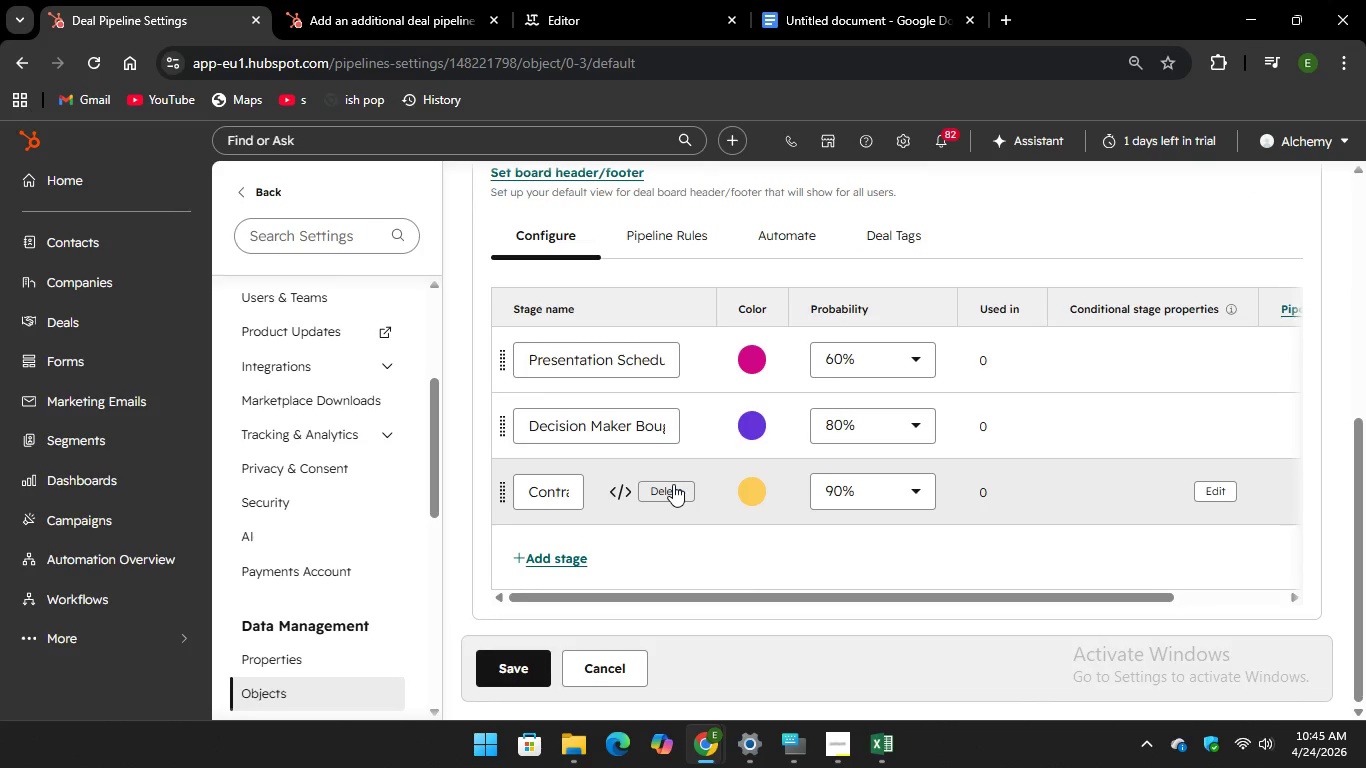 
left_click([673, 483])
 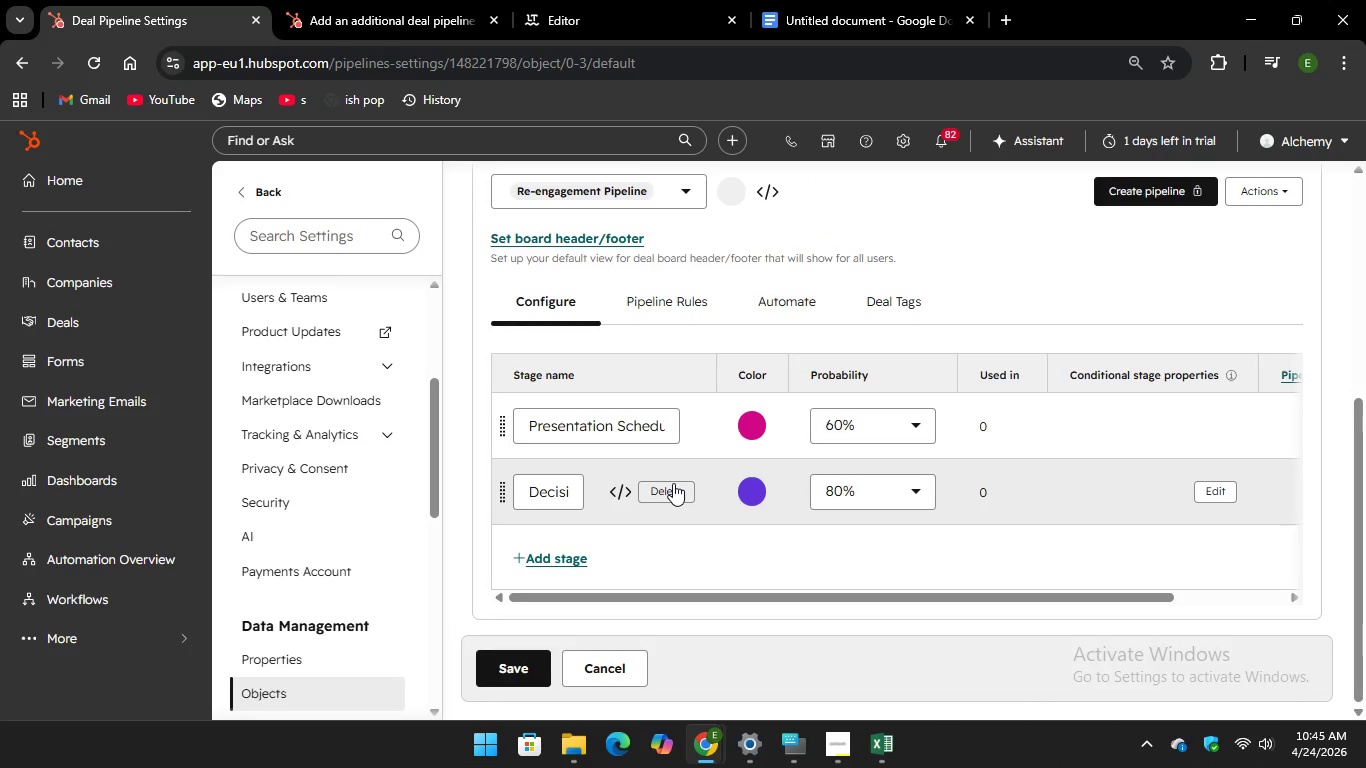 
left_click([673, 483])
 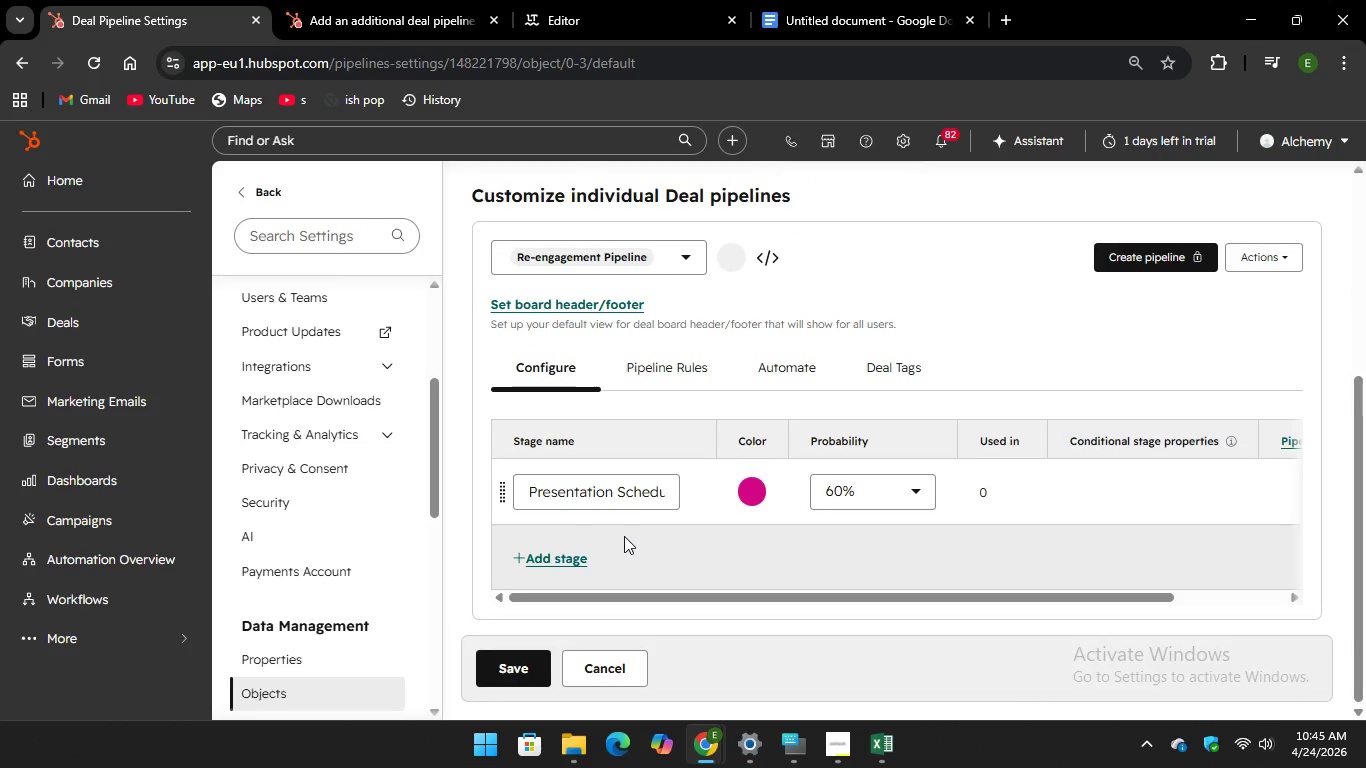 
left_click([560, 553])
 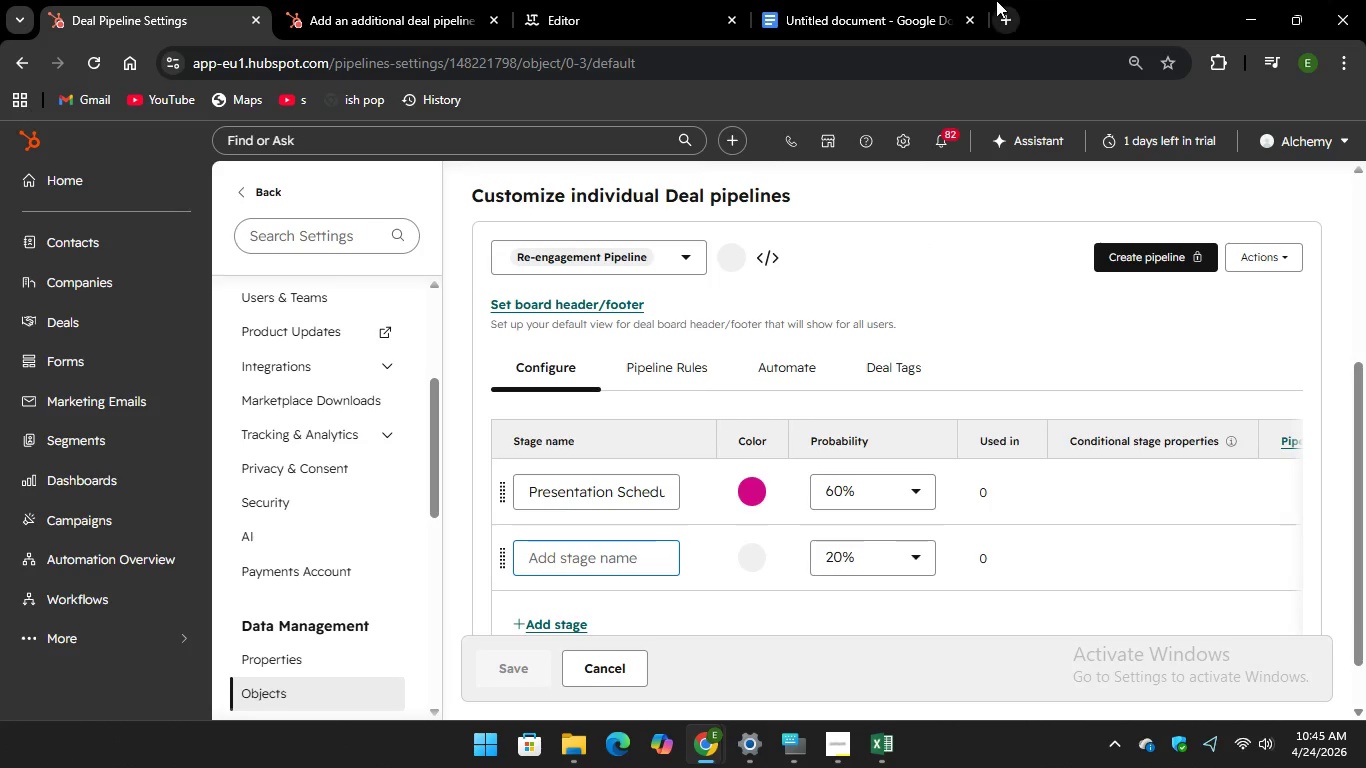 
left_click([883, 16])
 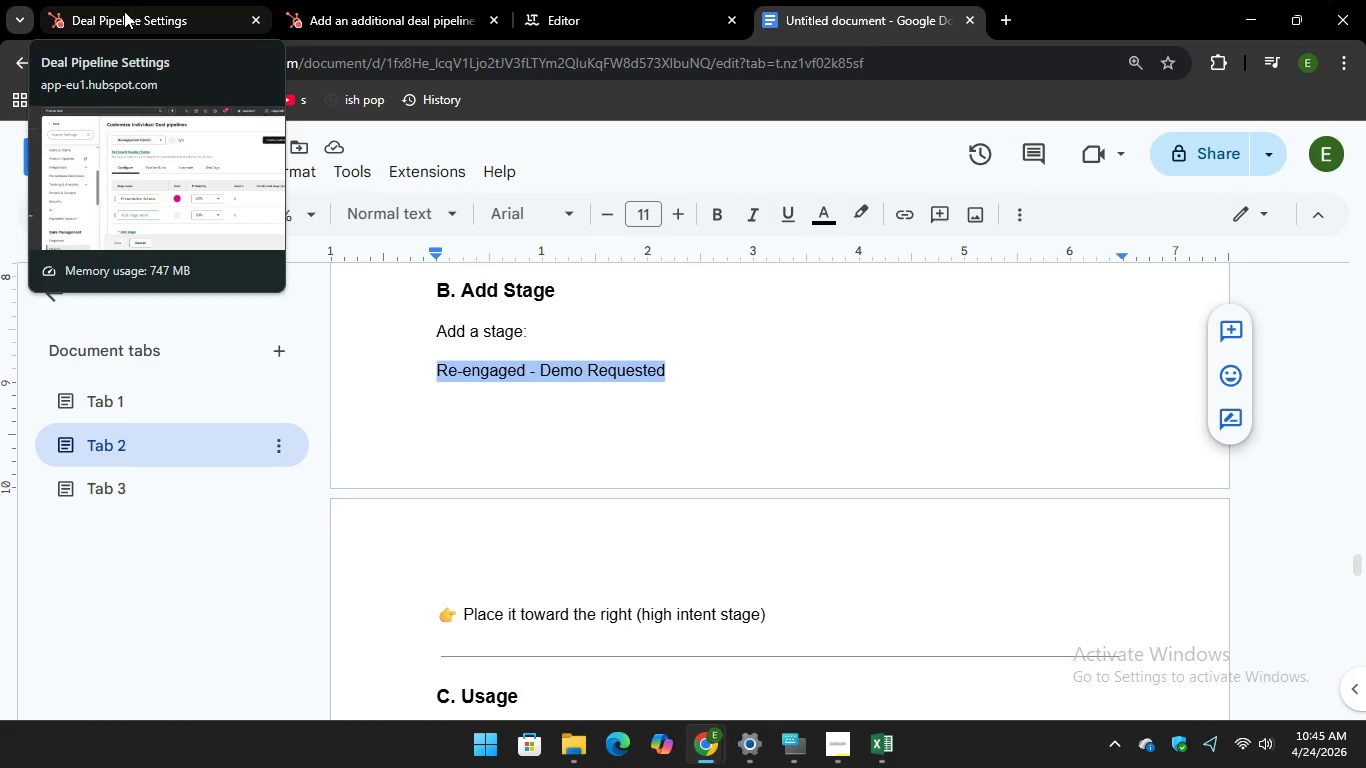 
left_click([124, 11])
 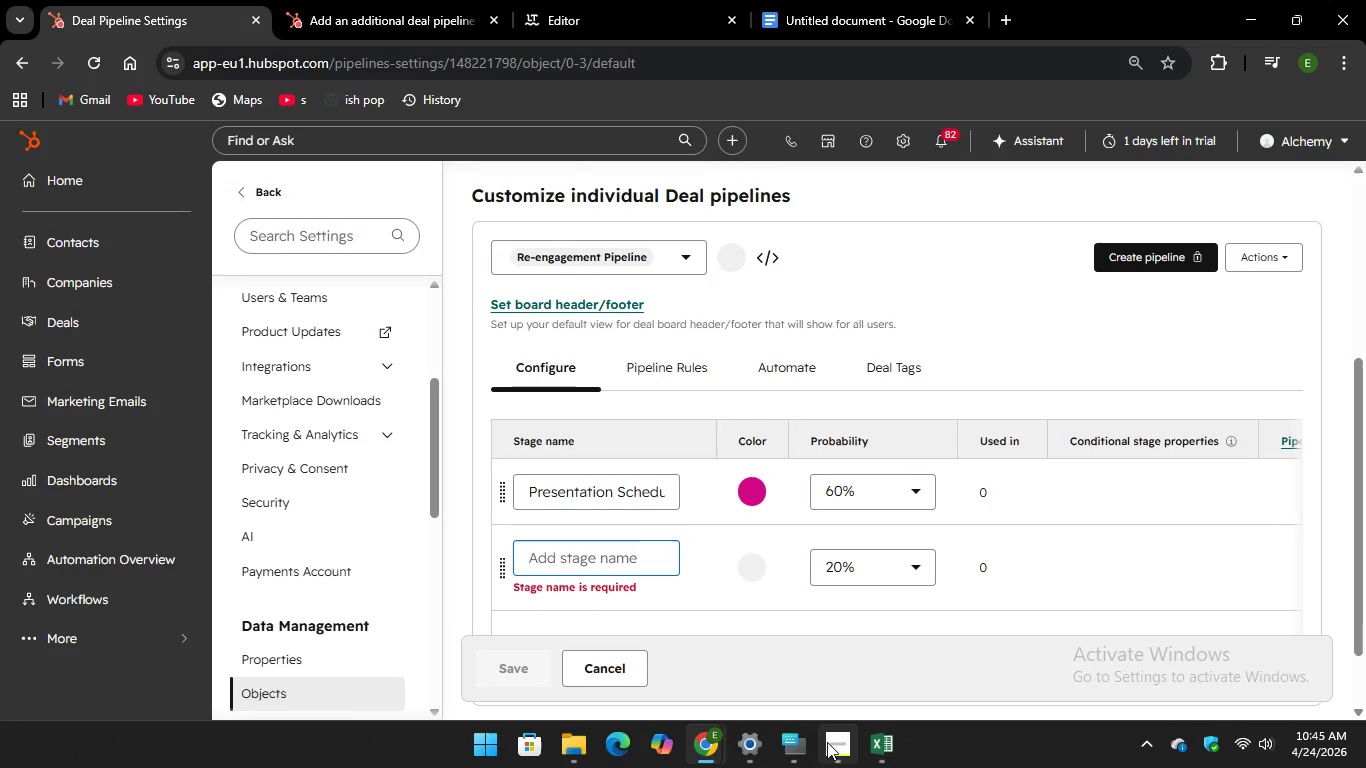 
left_click([799, 742])
 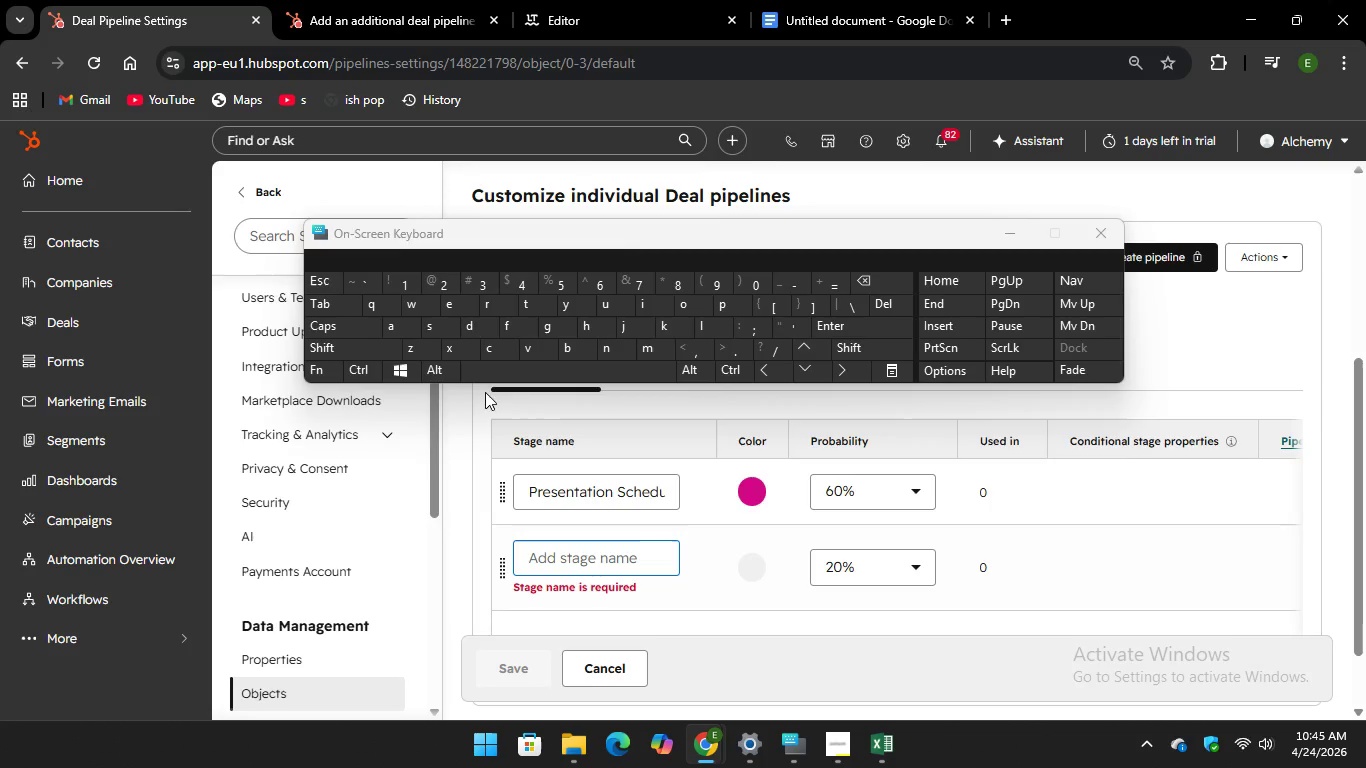 
key(CapsLock)
 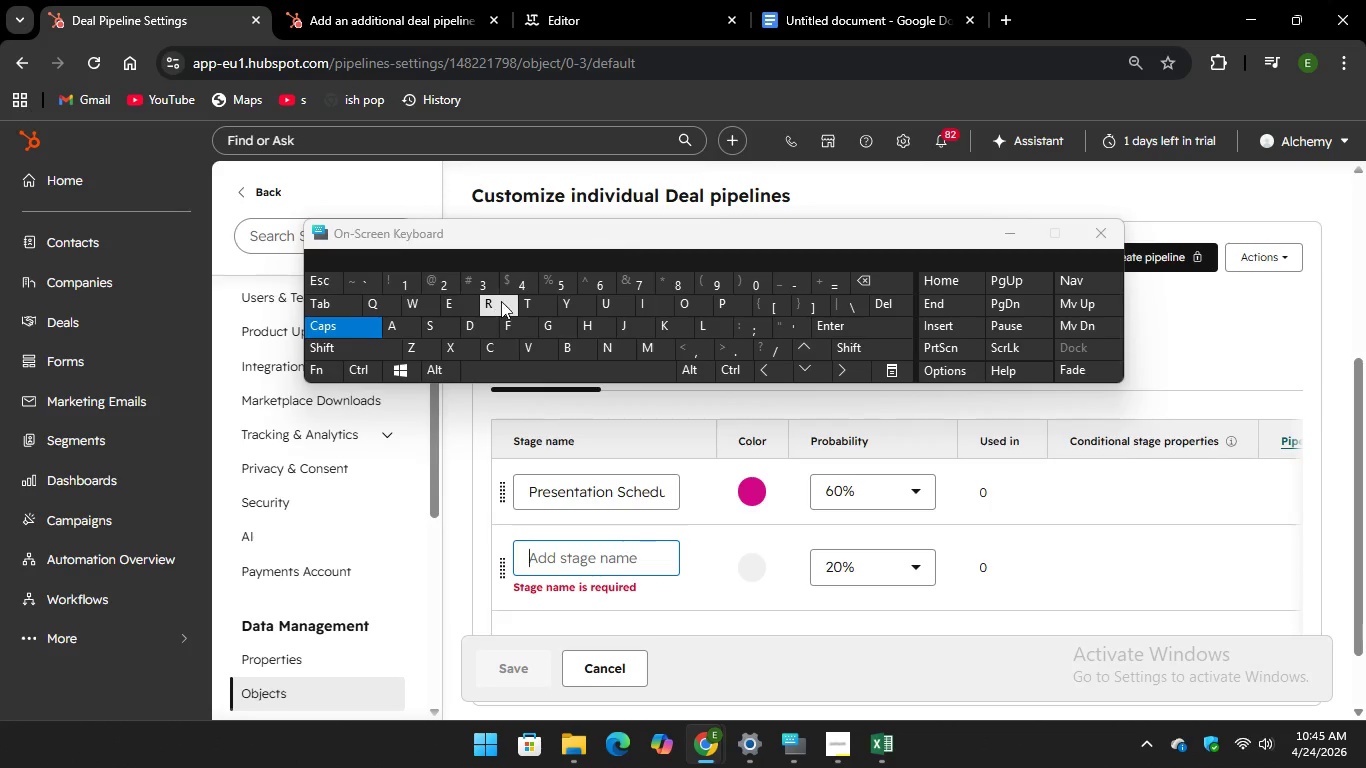 
key(R)
 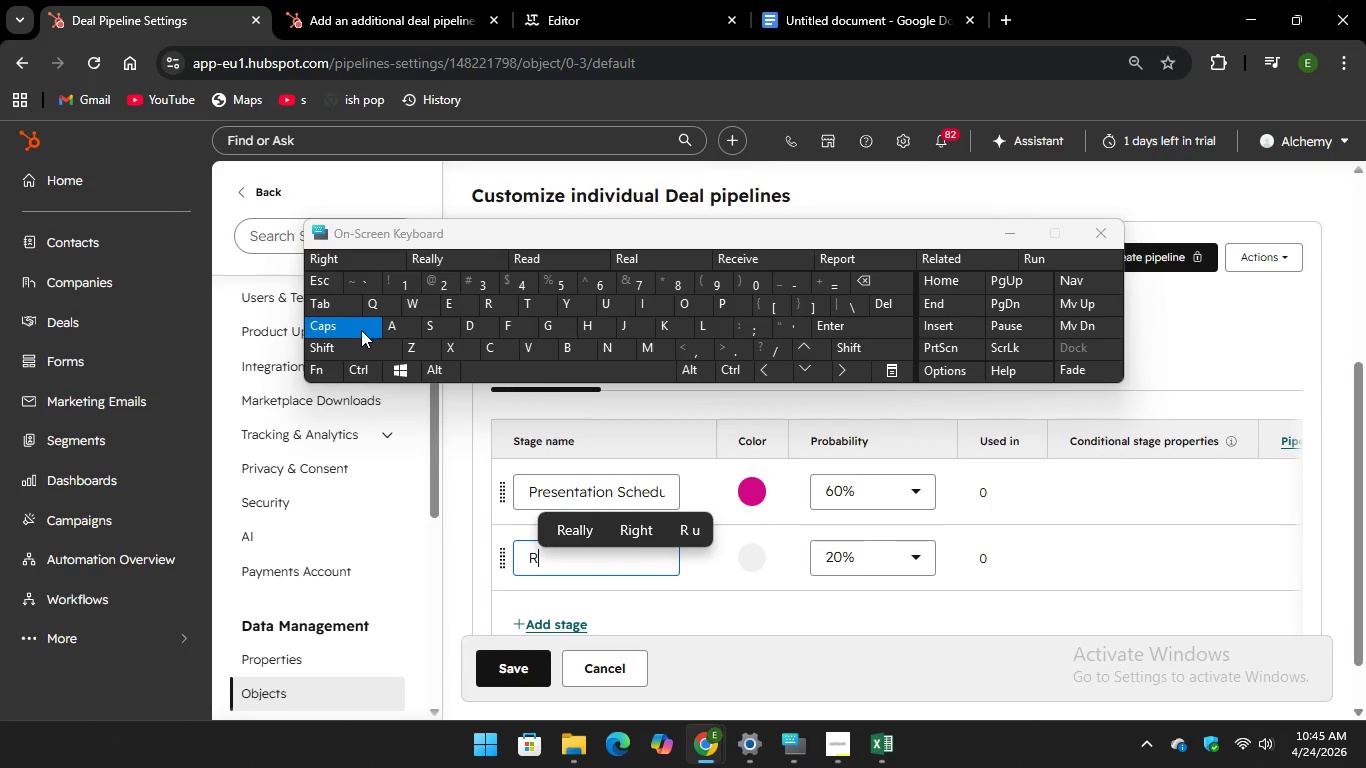 
key(CapsLock)
 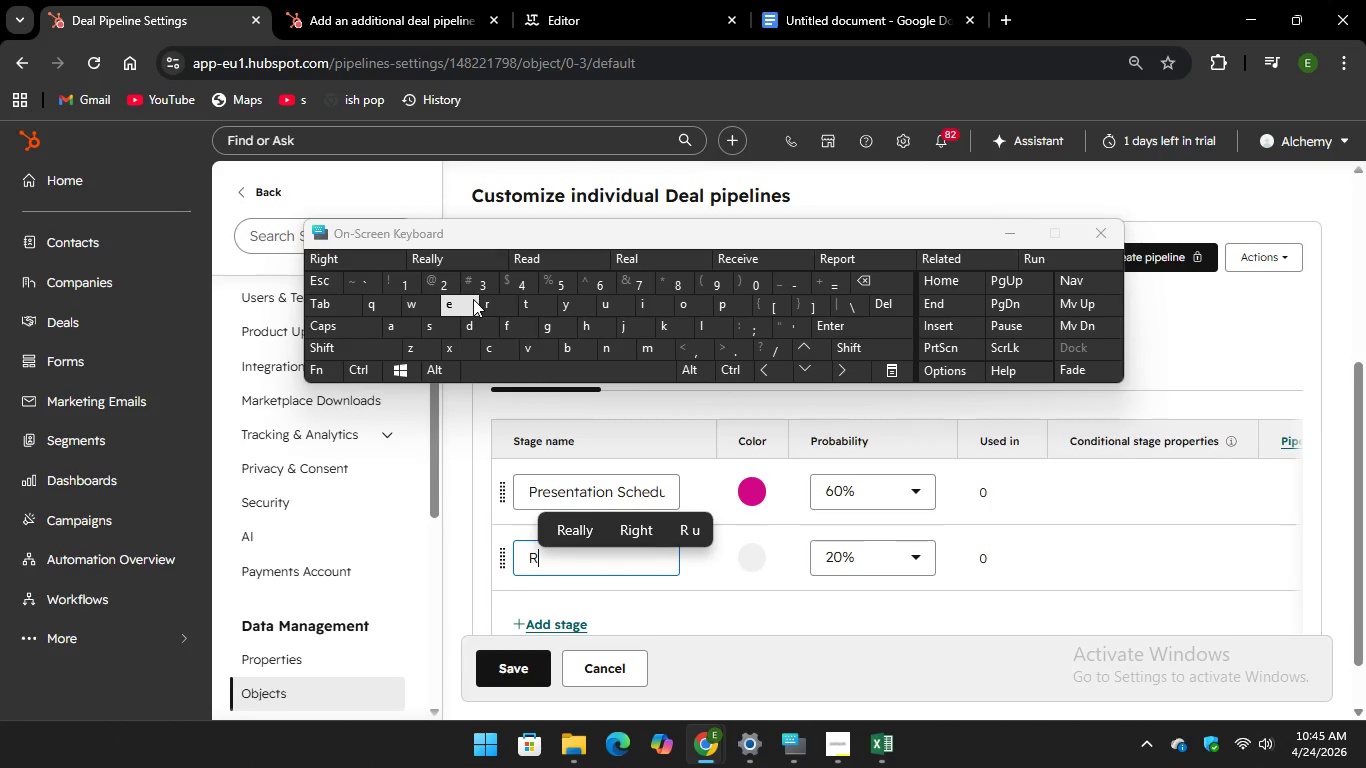 
key(E)
 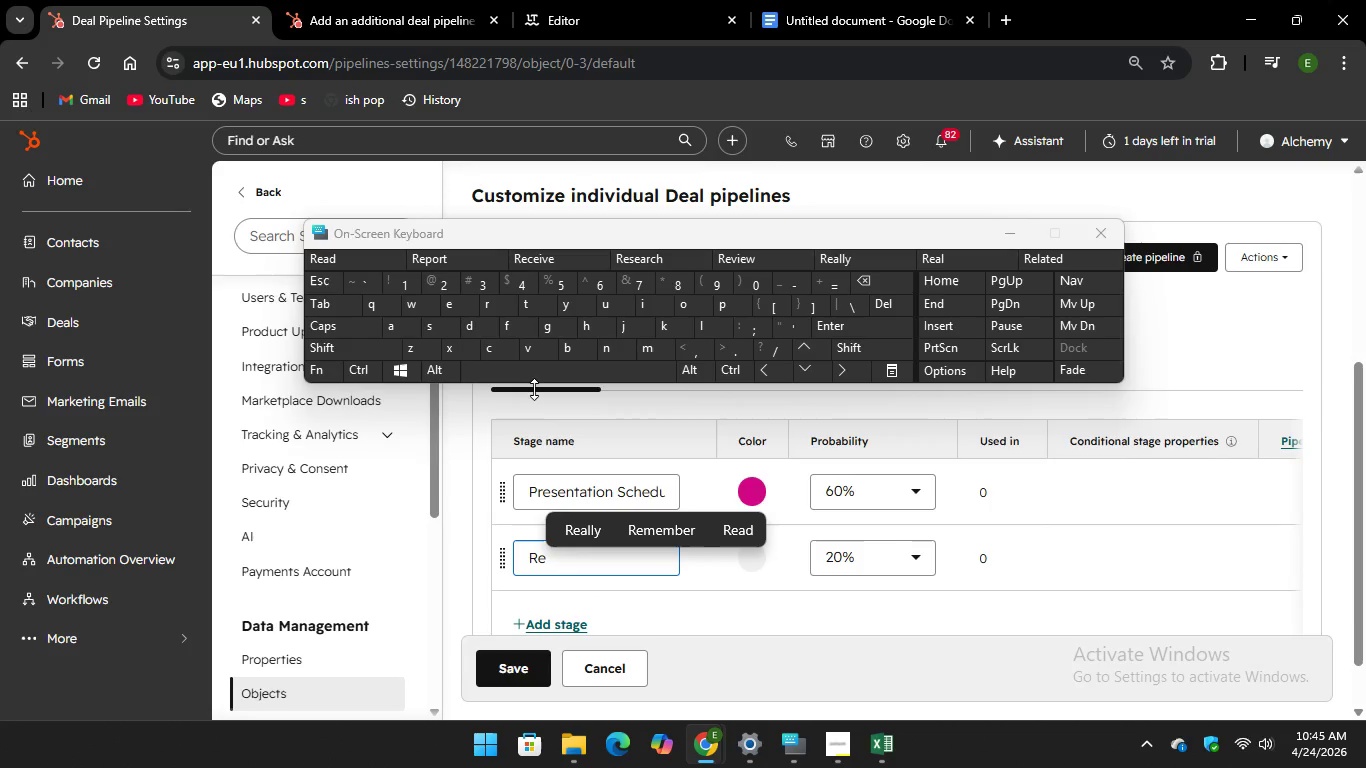 
key(Space)
 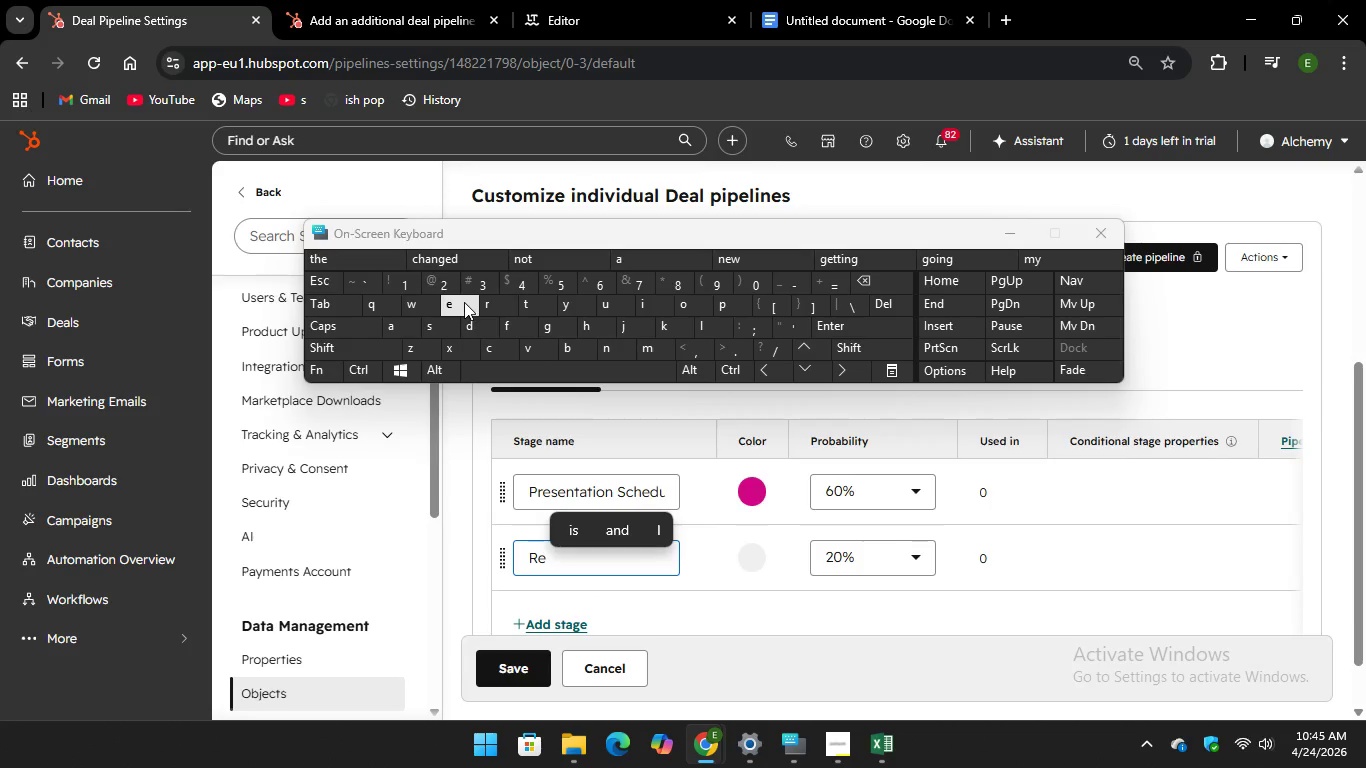 
type(ENGA)
 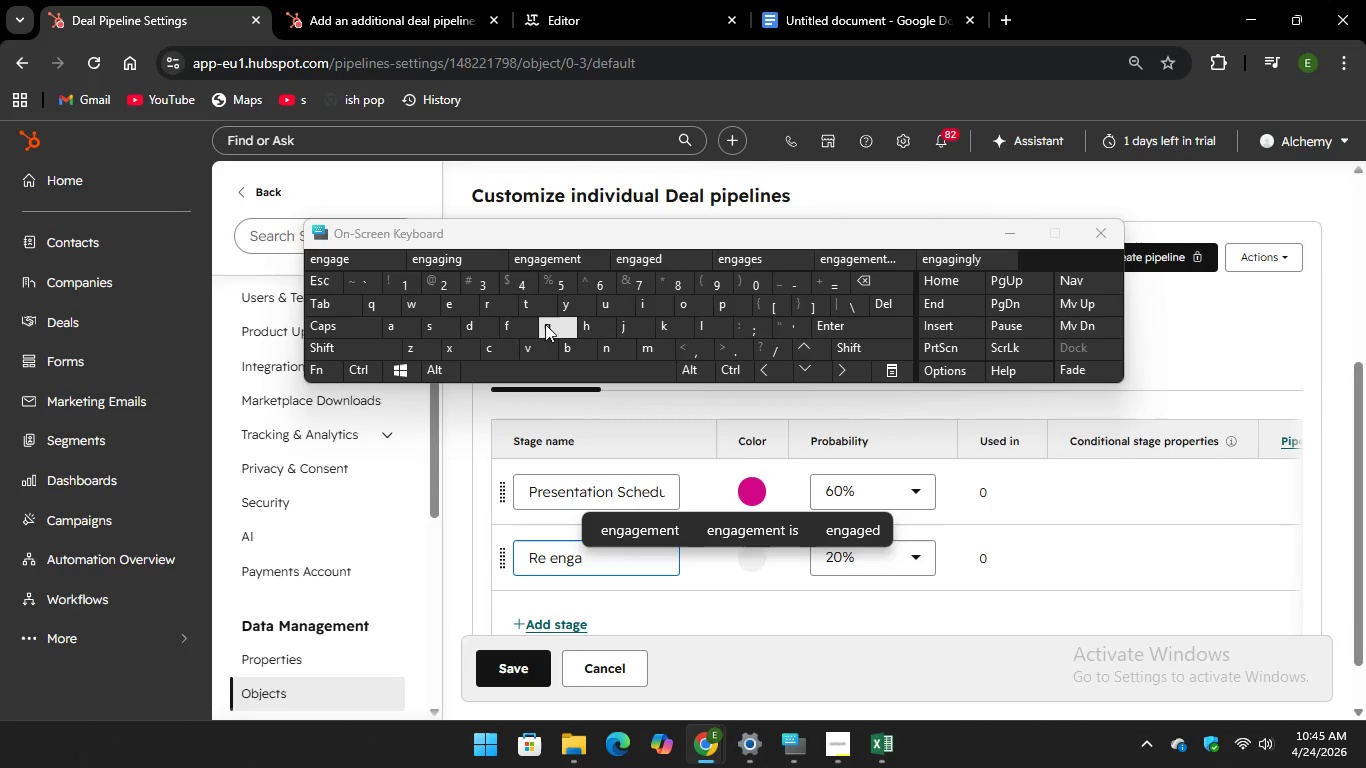 
key(G)
 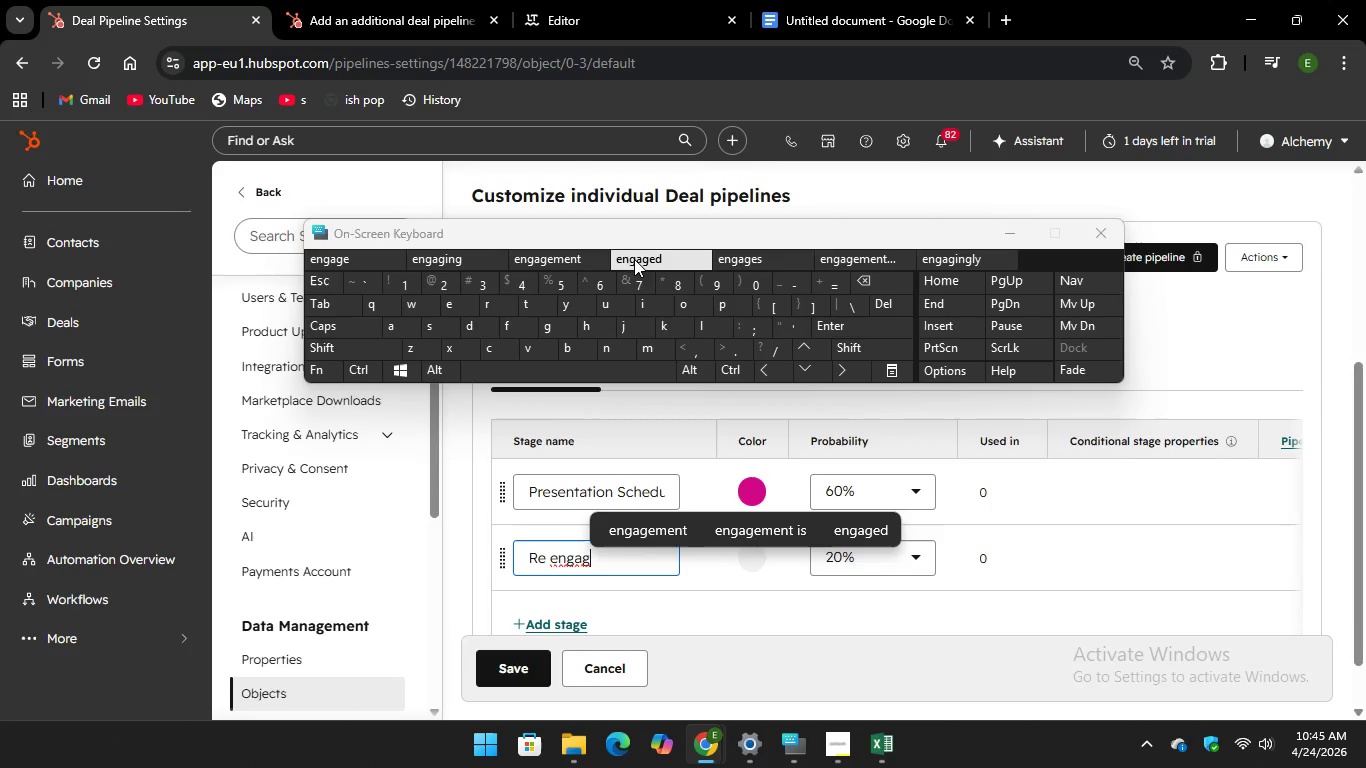 
wait(9.55)
 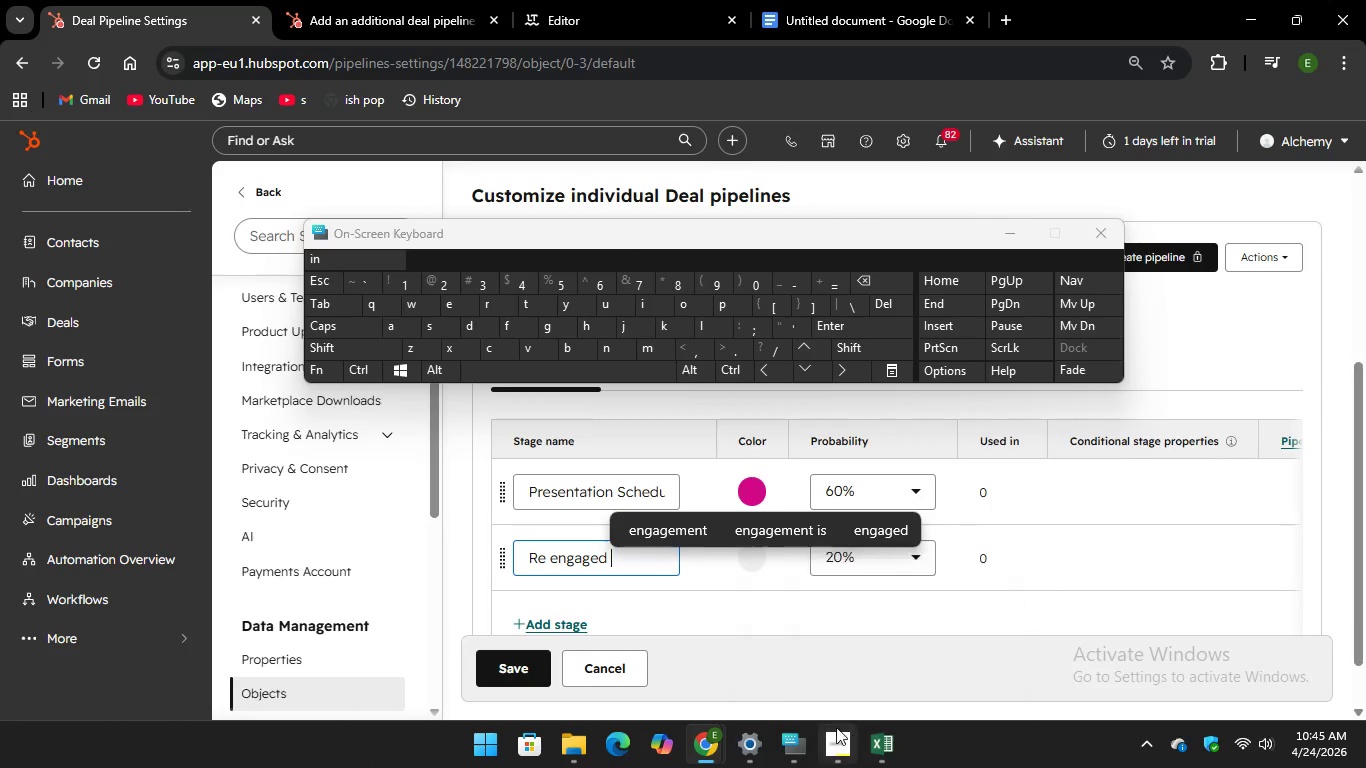 
left_click([796, 11])
 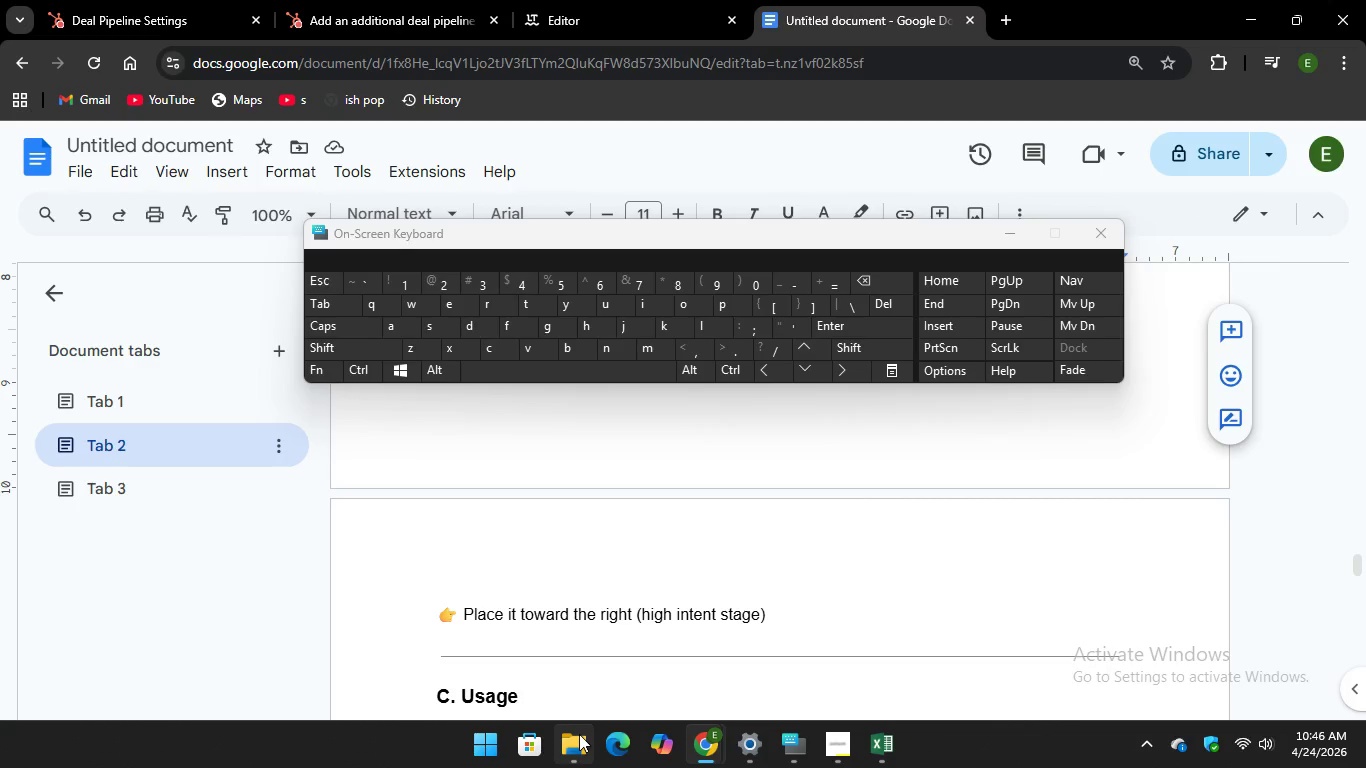 
scroll: coordinate [629, 651], scroll_direction: up, amount: 2.0
 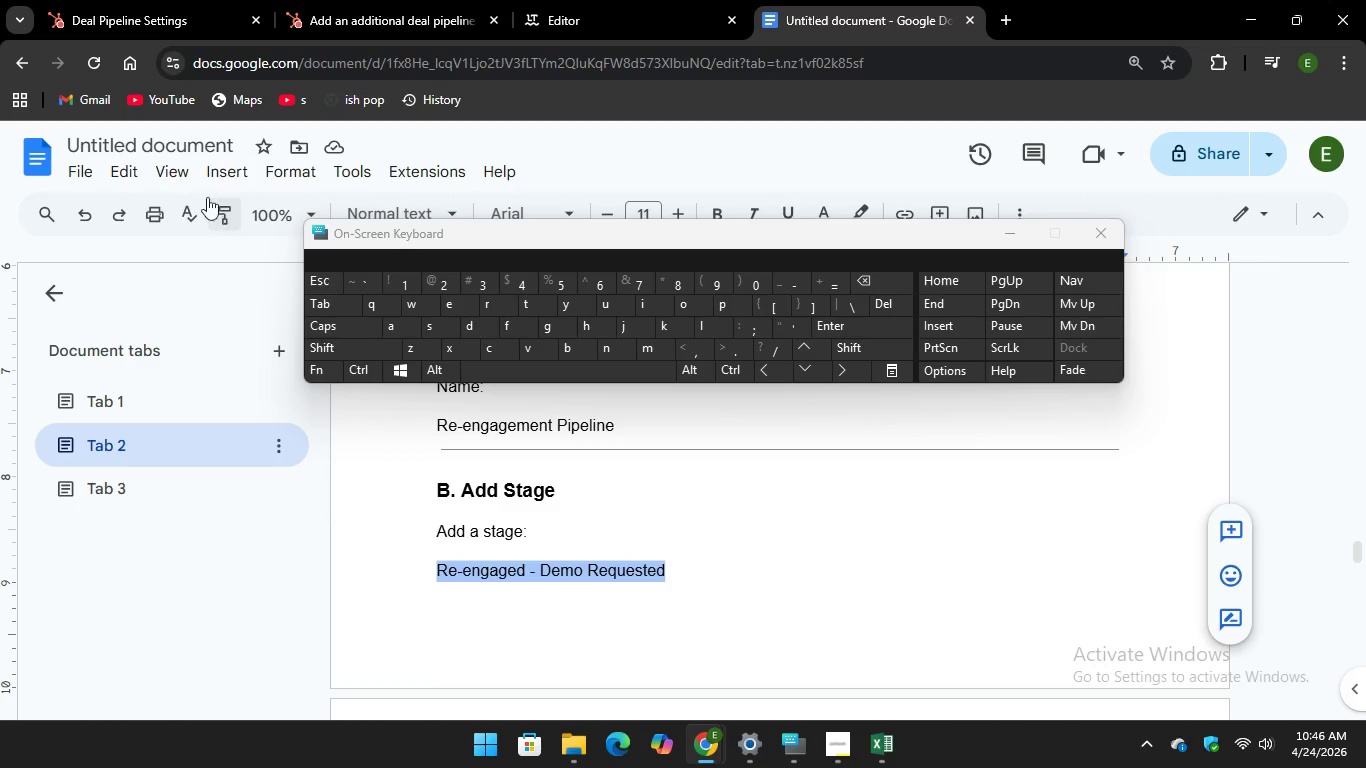 
left_click([151, 6])
 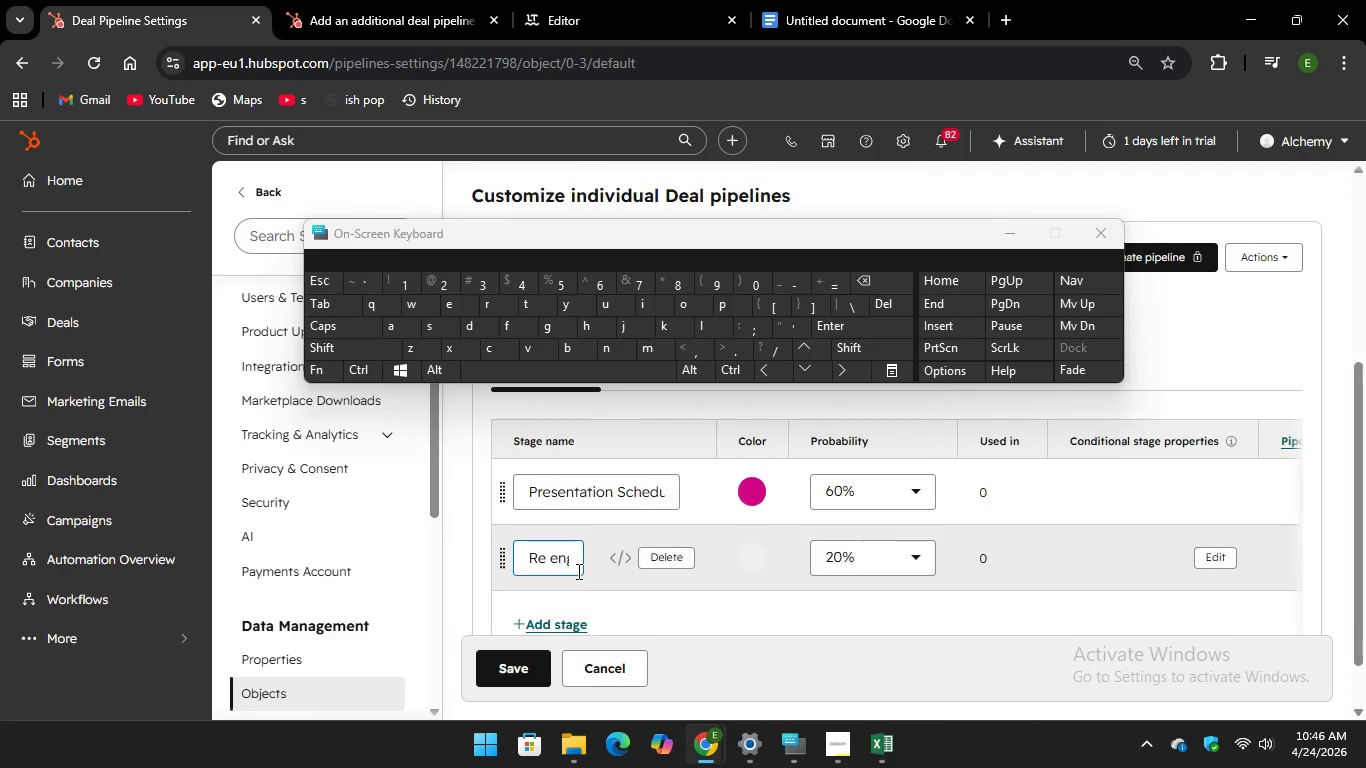 
left_click([554, 557])
 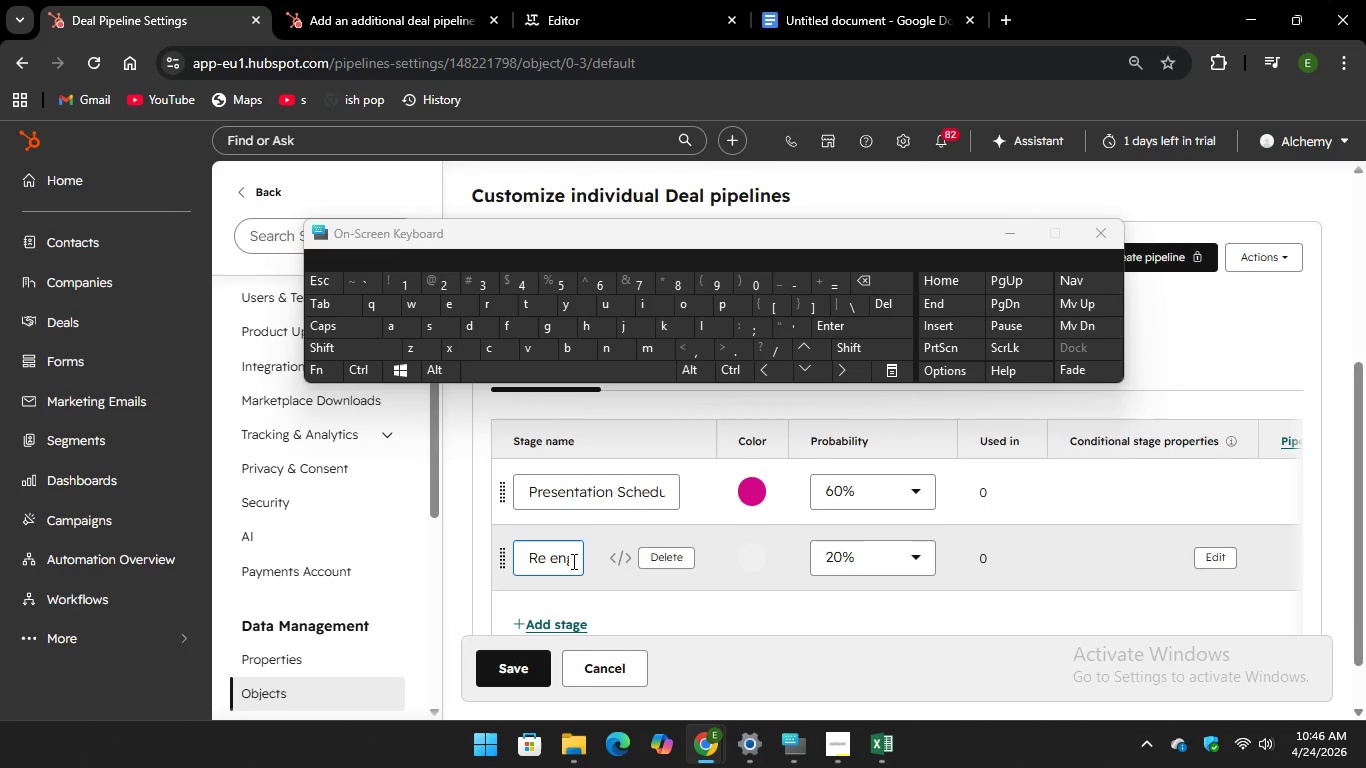 
left_click([551, 557])
 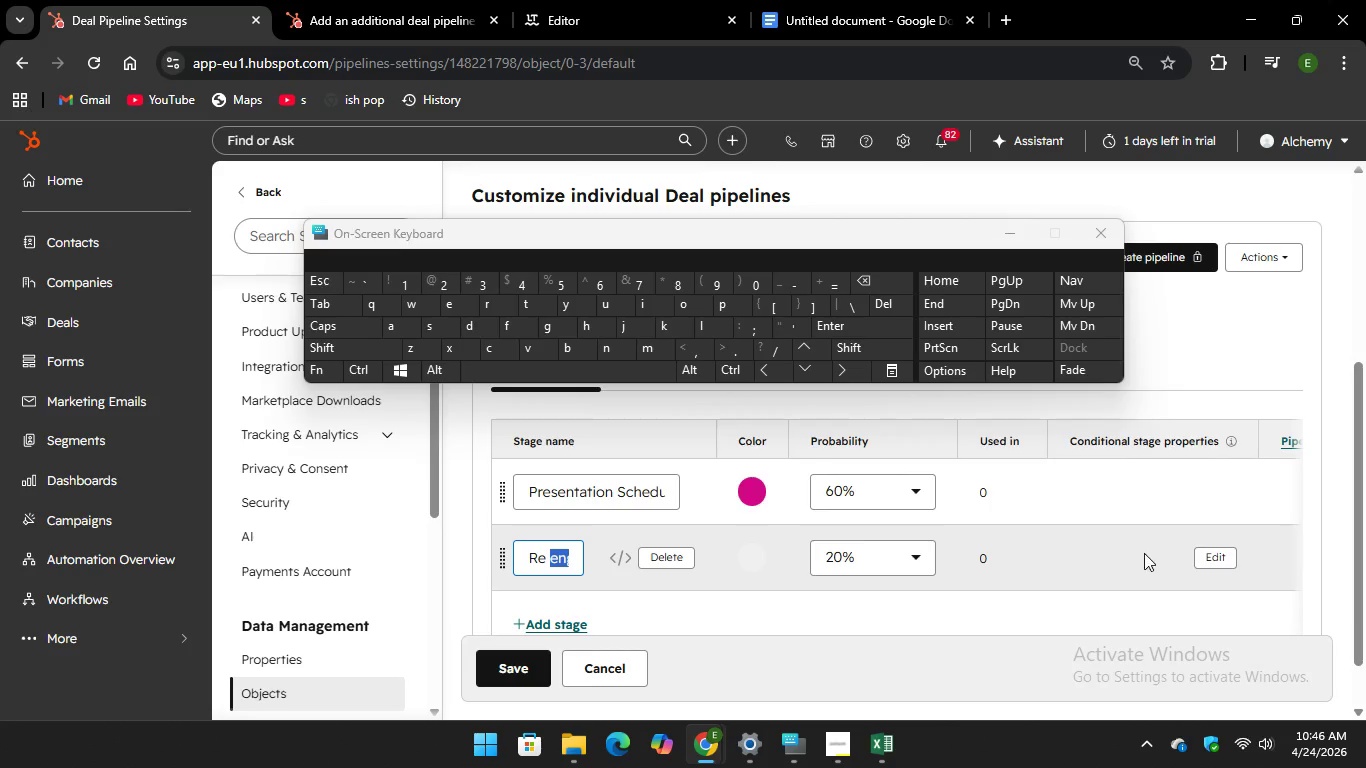 
left_click_drag(start_coordinate=[1207, 552], to_coordinate=[1212, 551])
 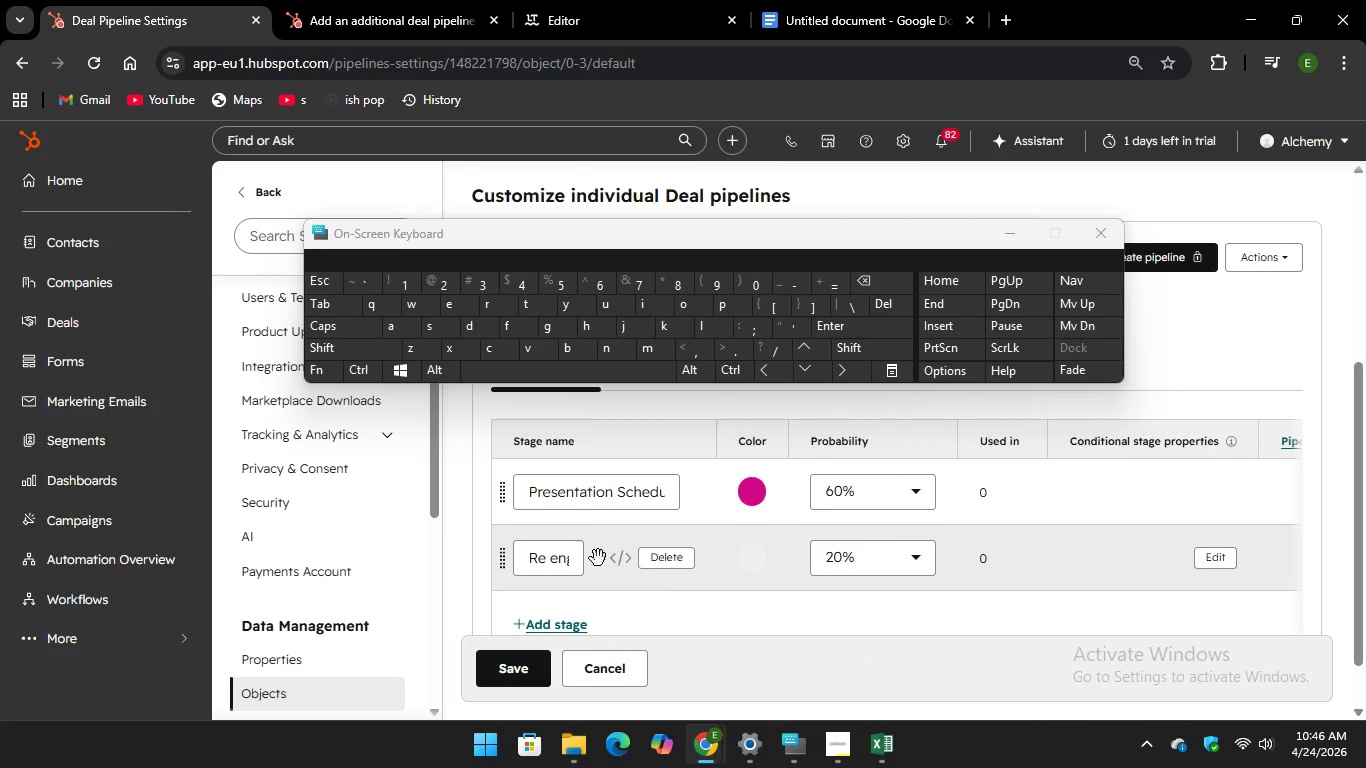 
left_click([568, 564])
 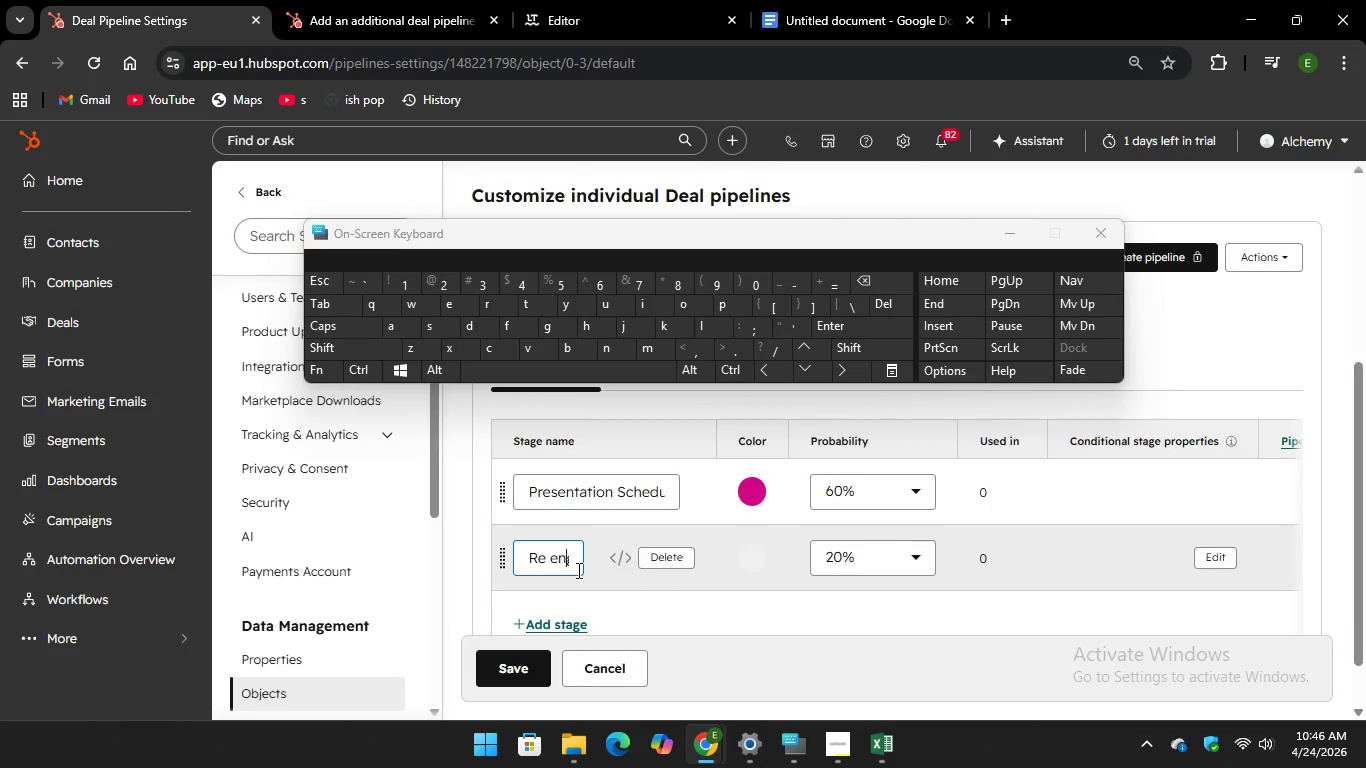 
wait(8.03)
 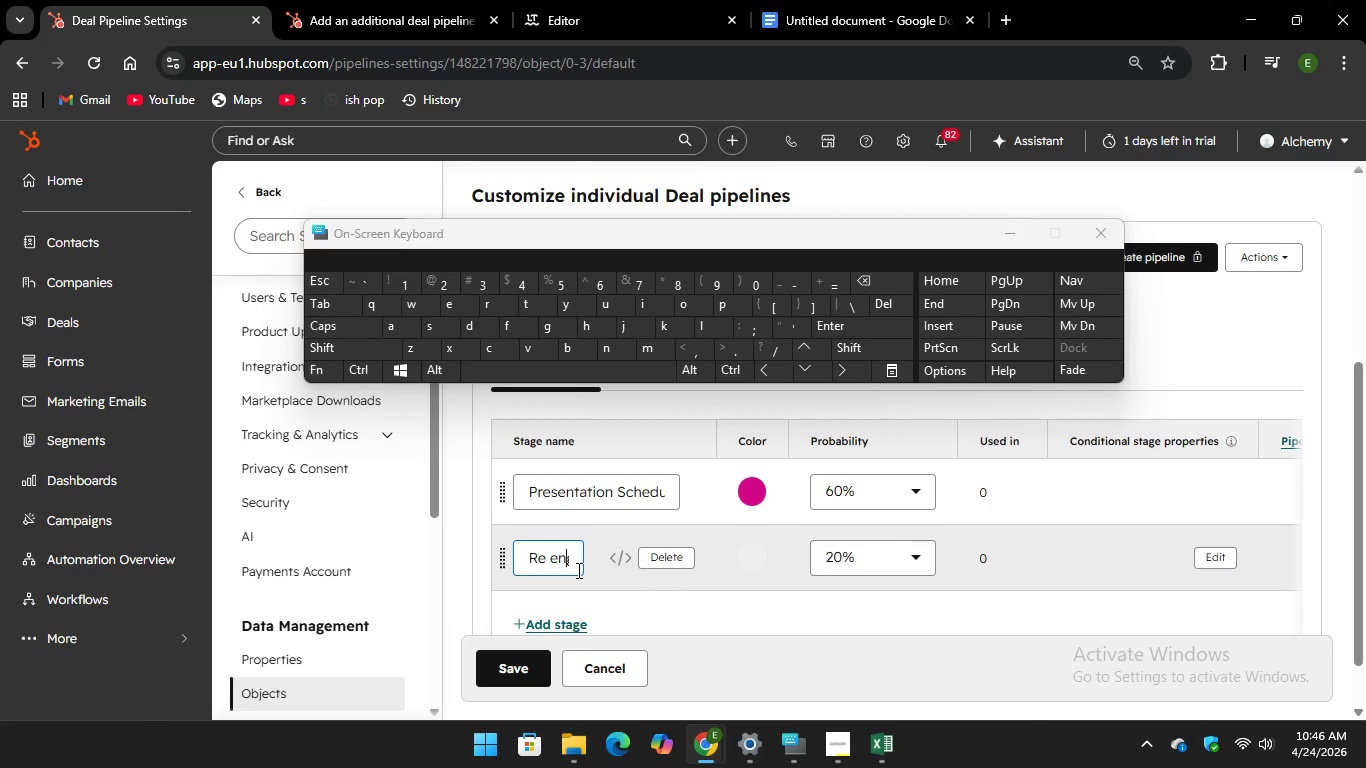 
left_click_drag(start_coordinate=[527, 553], to_coordinate=[627, 564])
 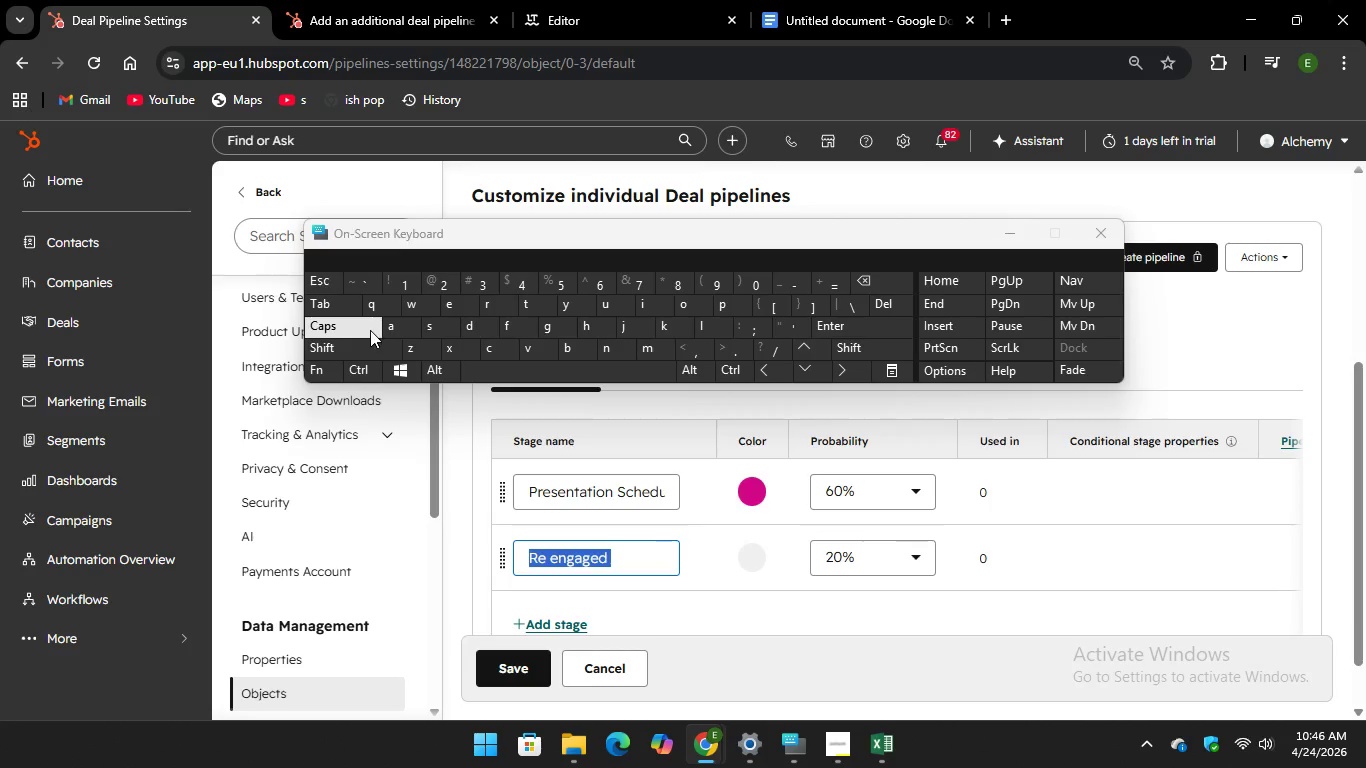 
type(Re Engag)
 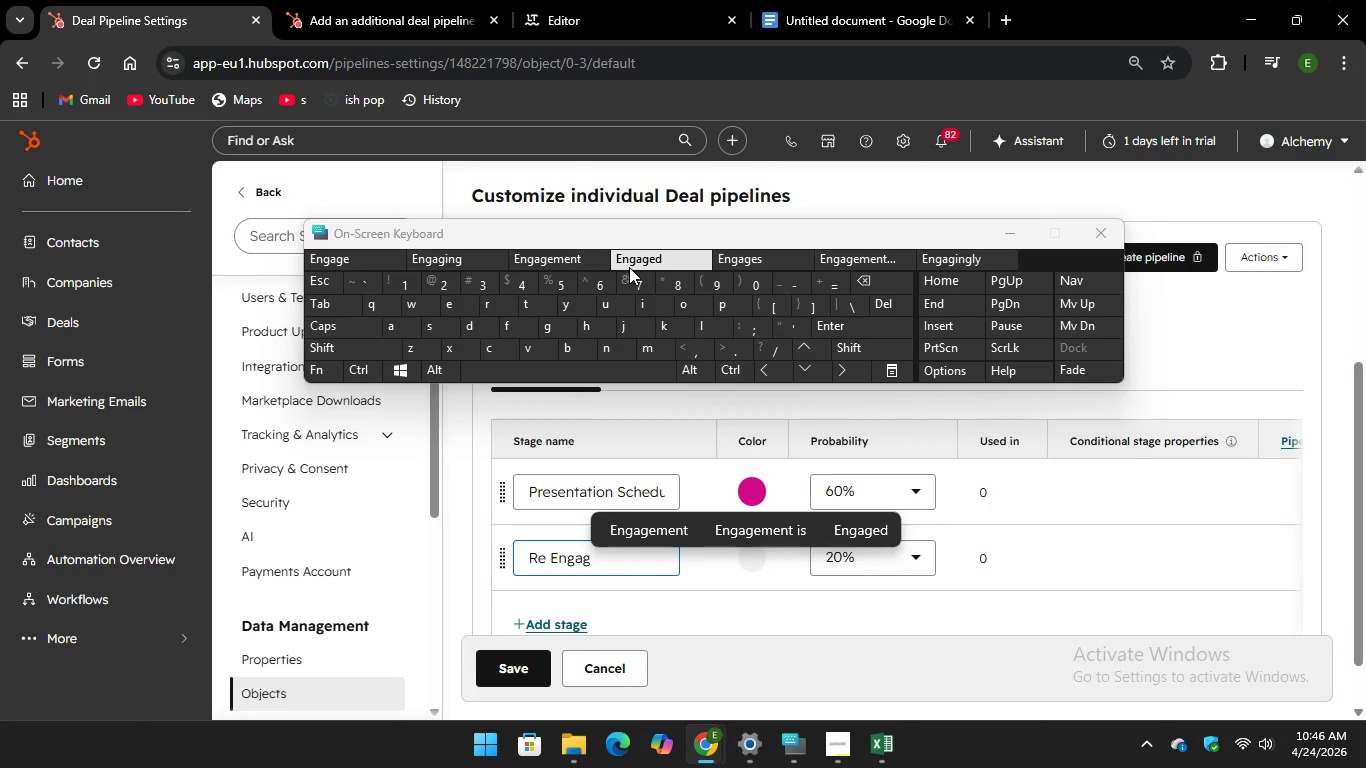 
key(Unknown)
 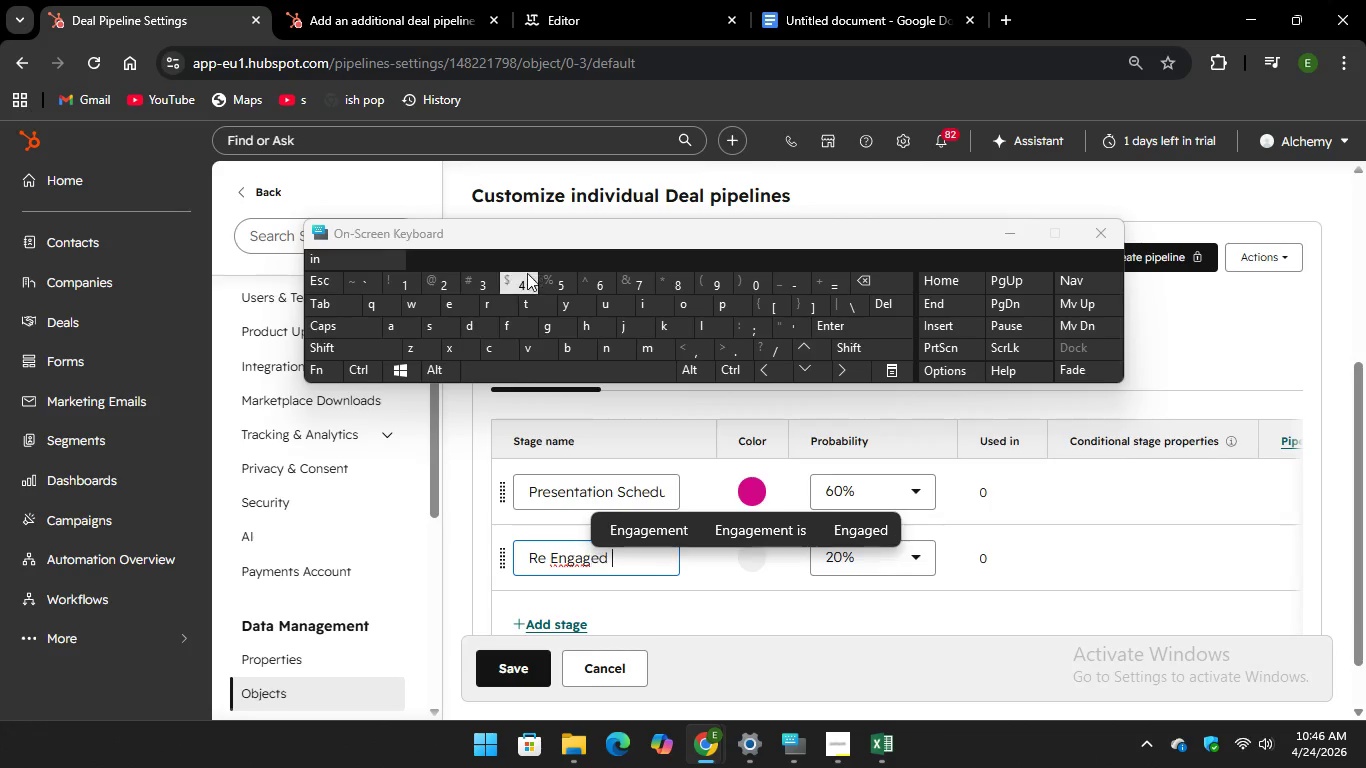 
key(Unknown)
 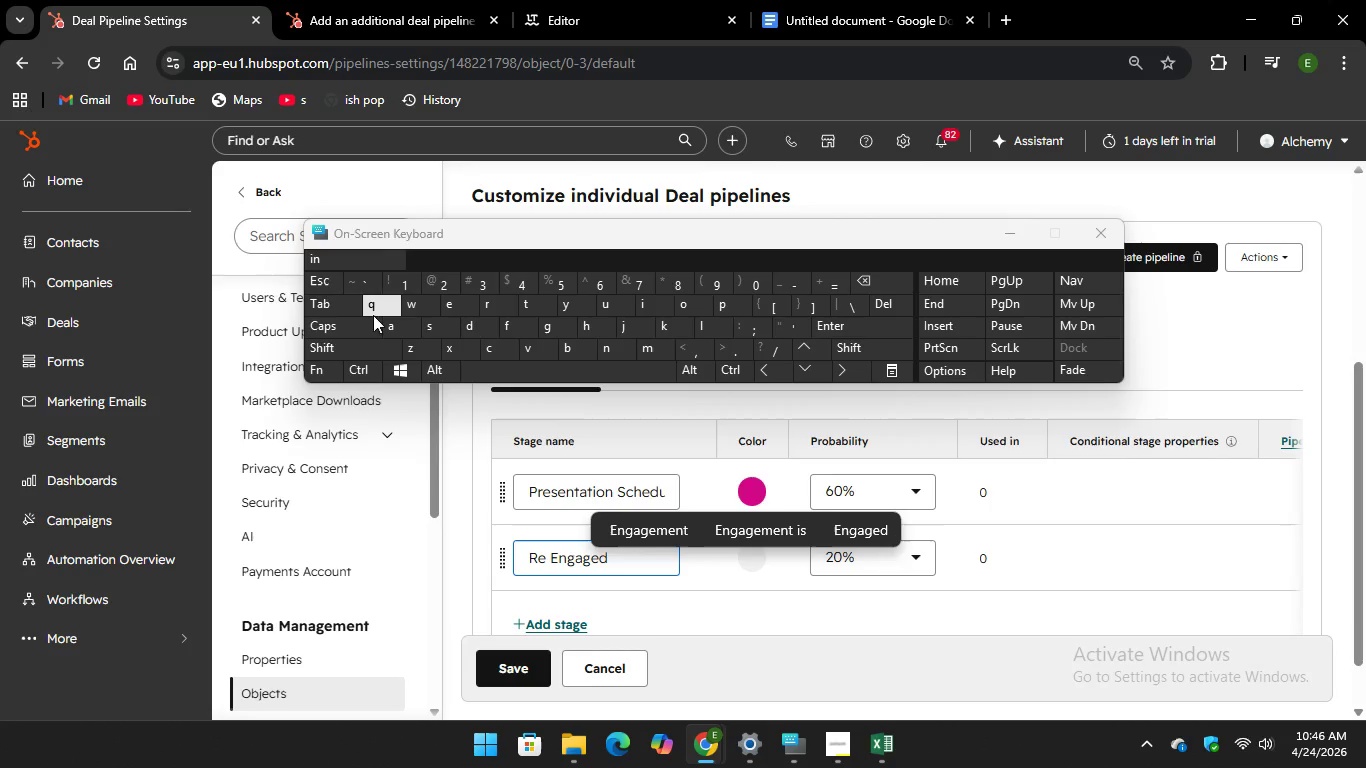 
key(Unknown)
 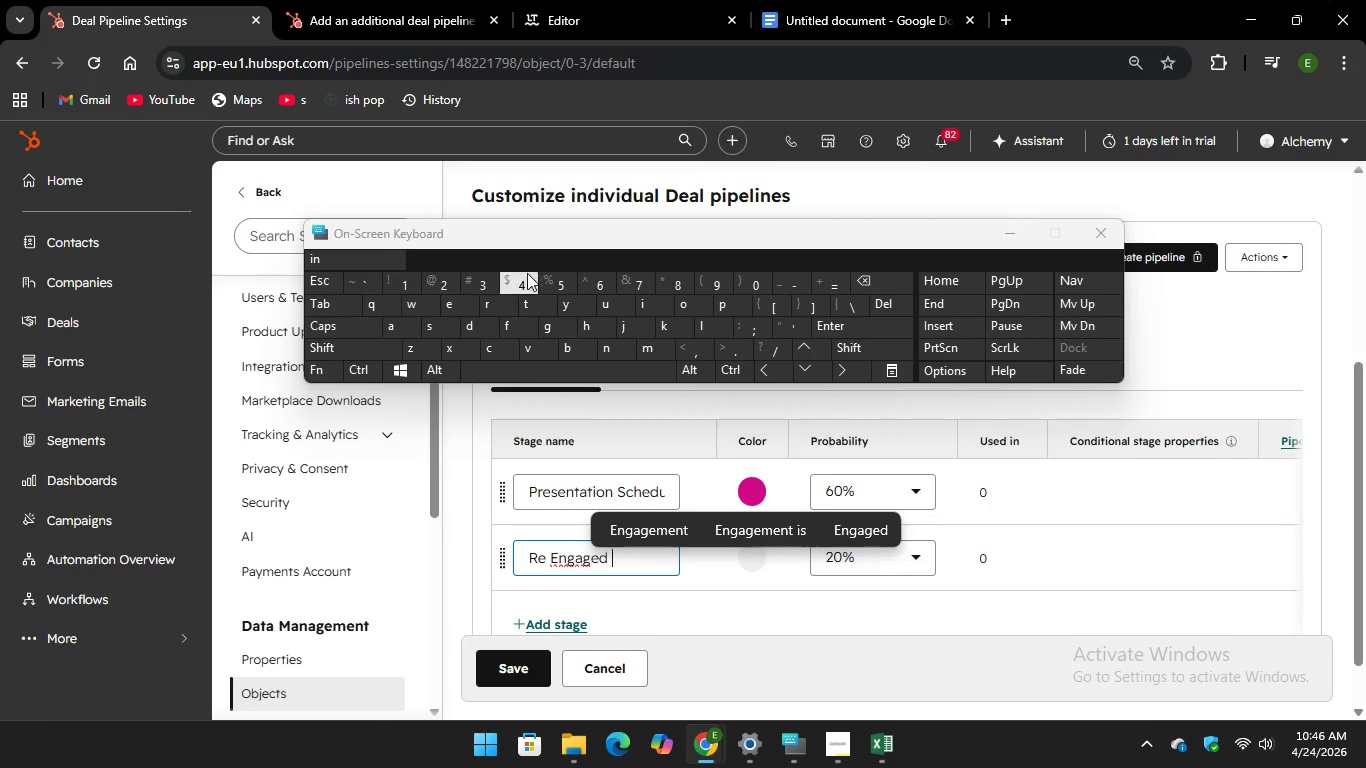 
type(Demo )
 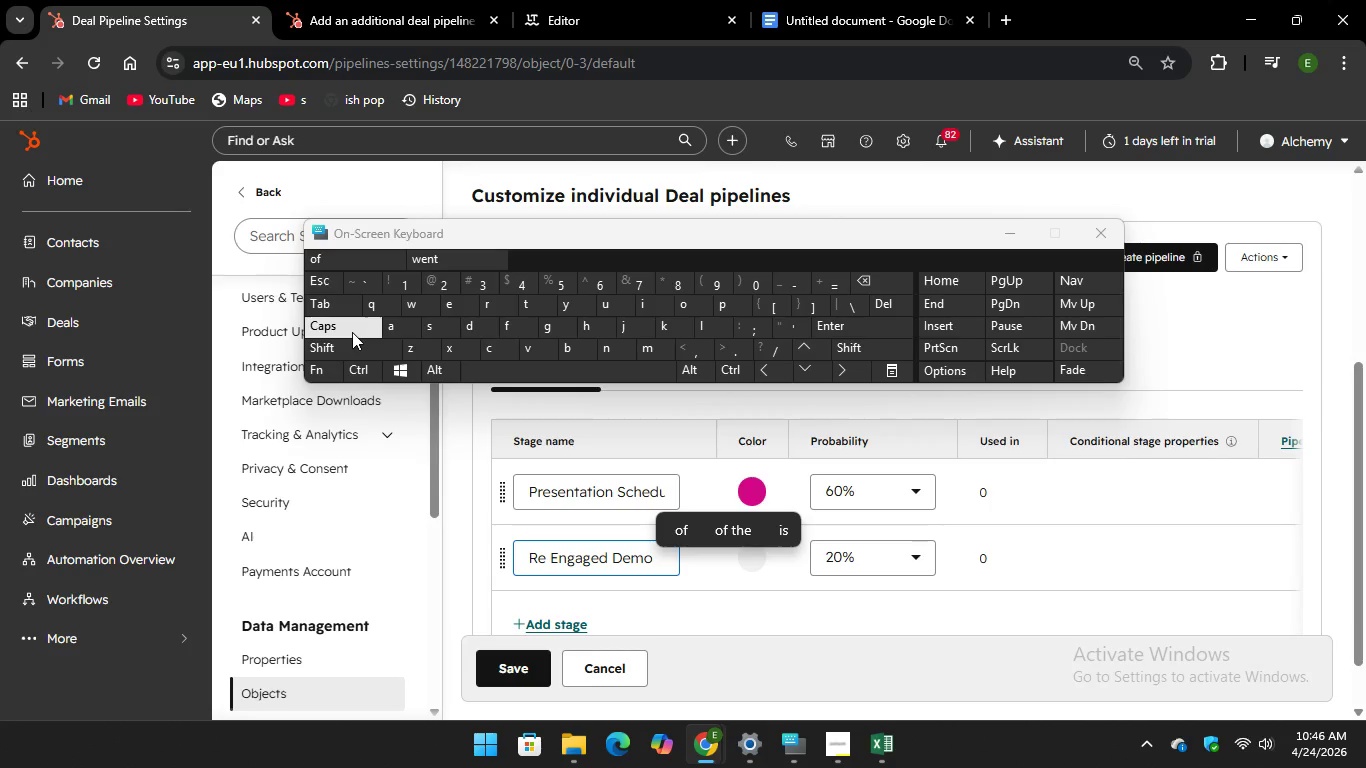 
type(Req)
 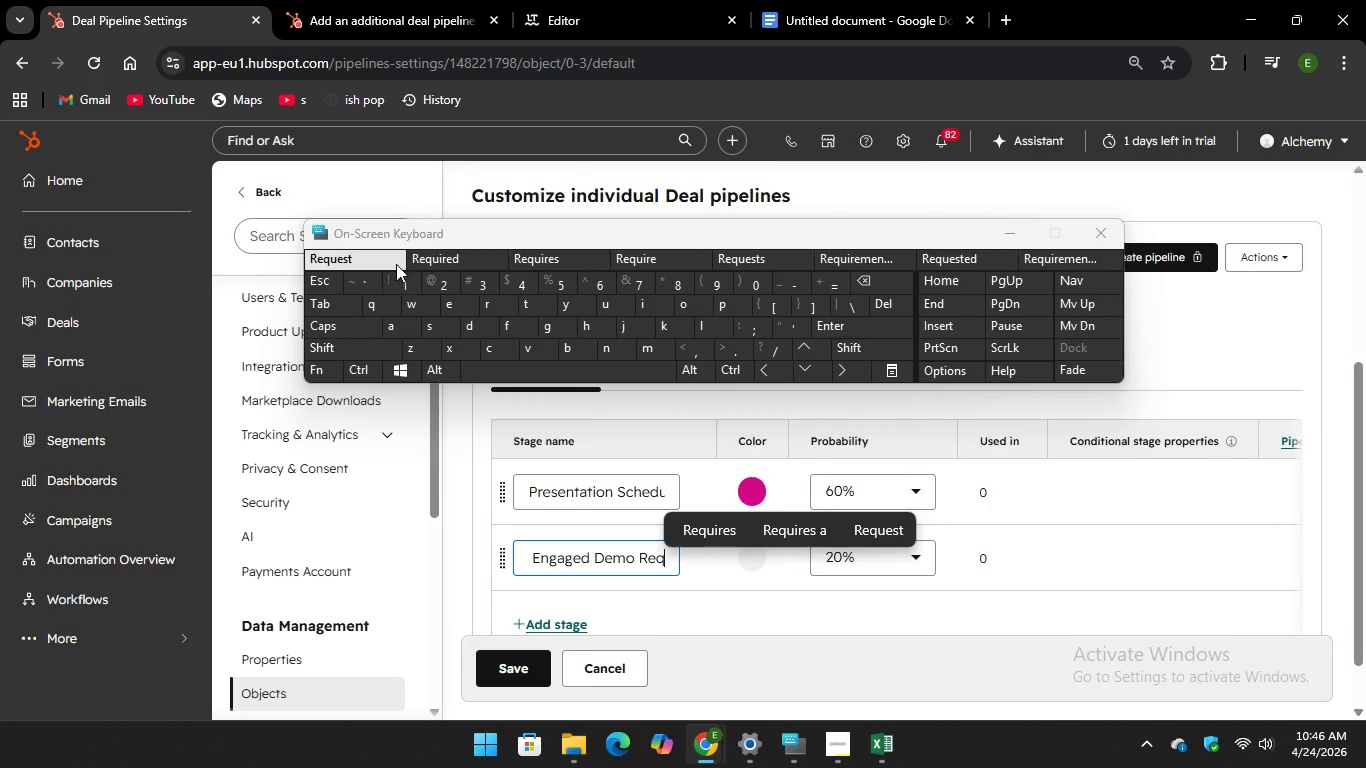 
key(Unknown)
 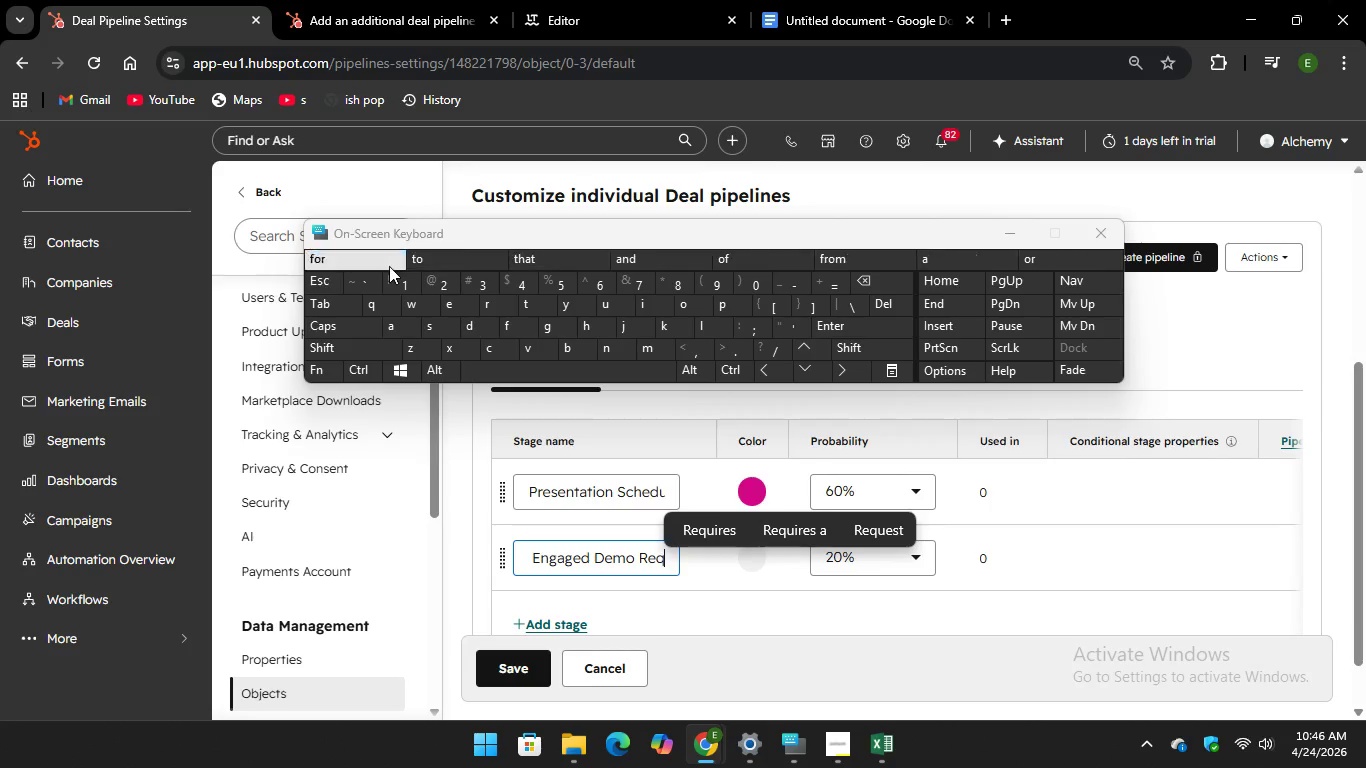 
key(Unknown)
 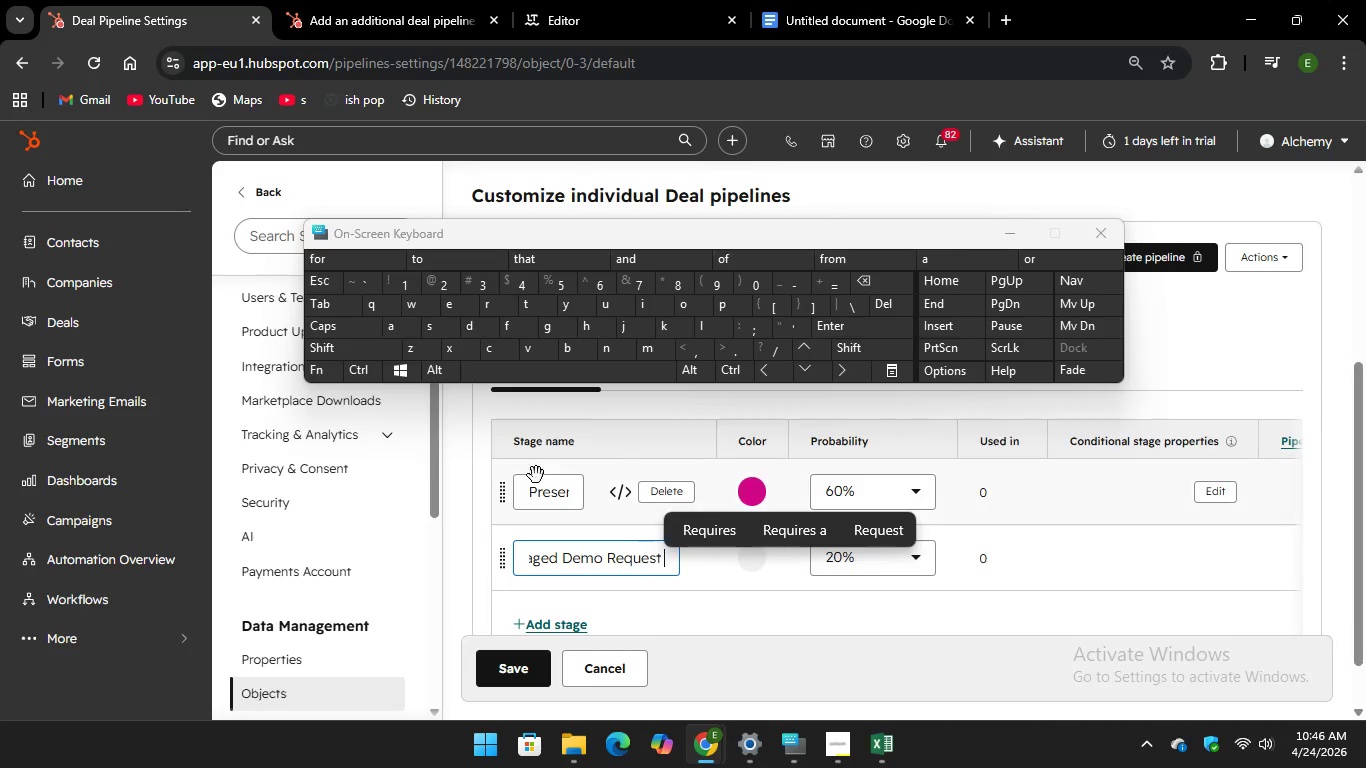 
left_click([526, 658])
 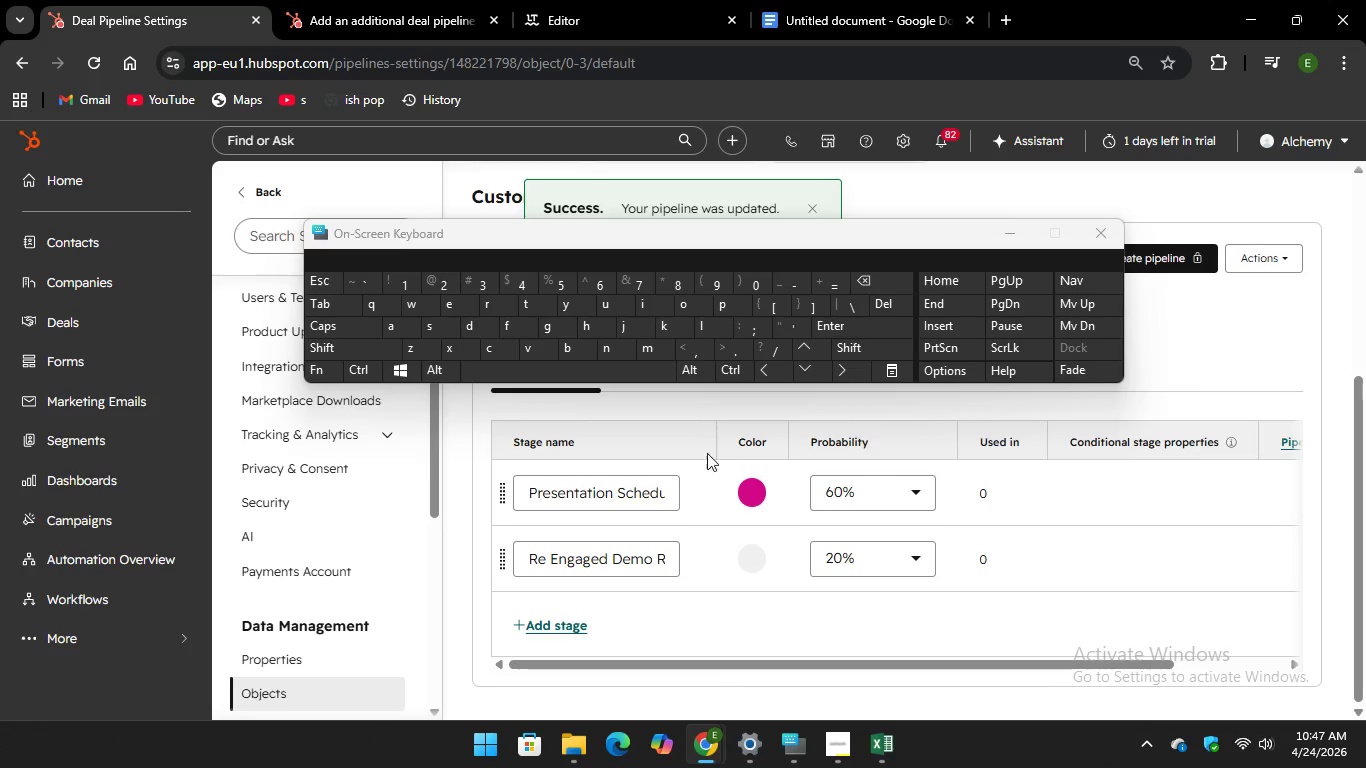 
wait(6.12)
 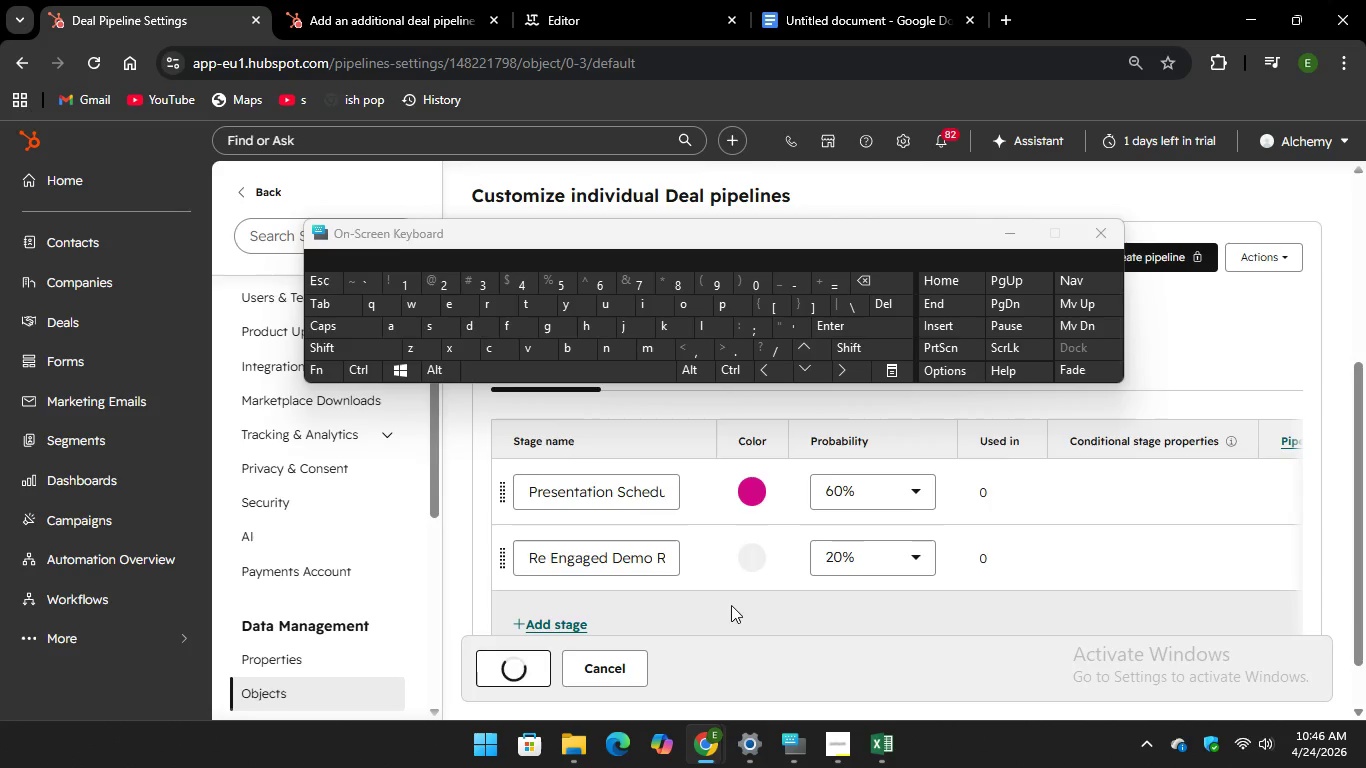 
left_click([692, 501])
 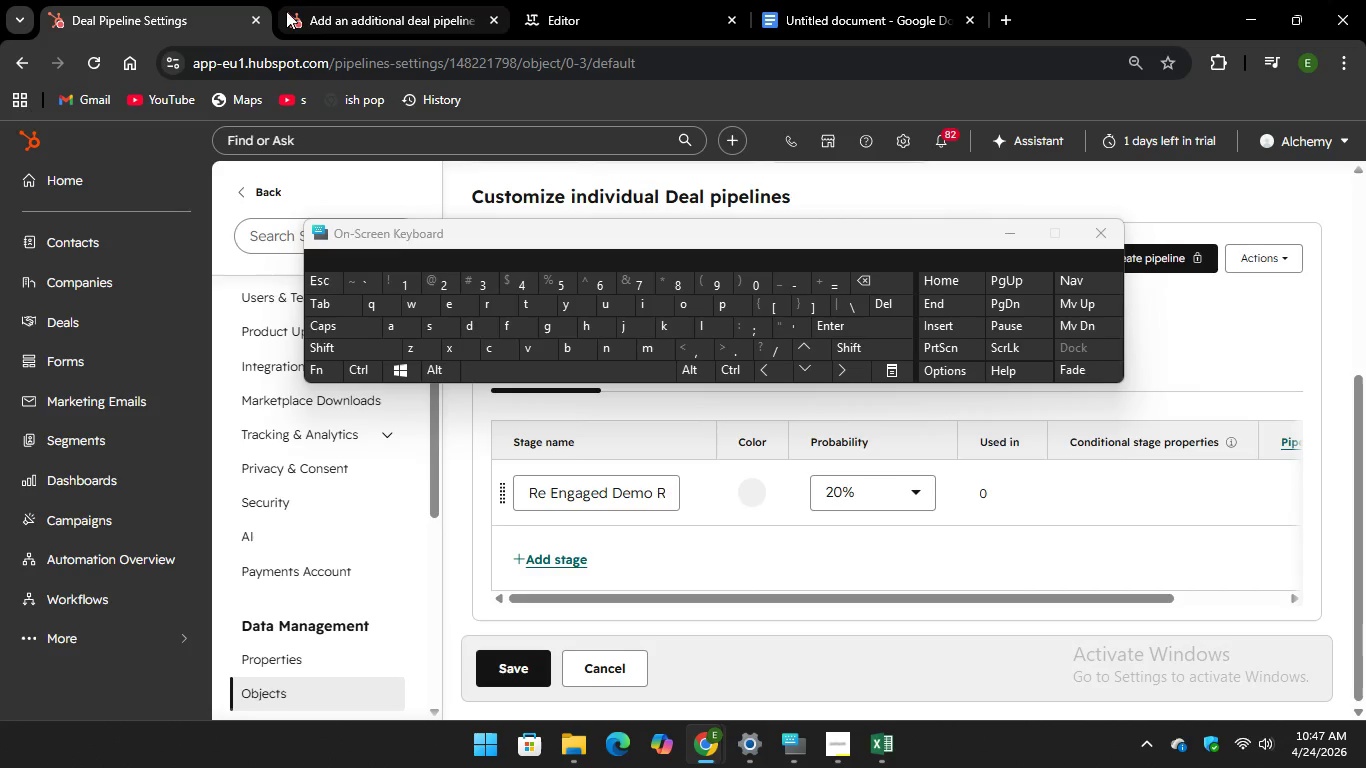 
left_click([813, 17])
 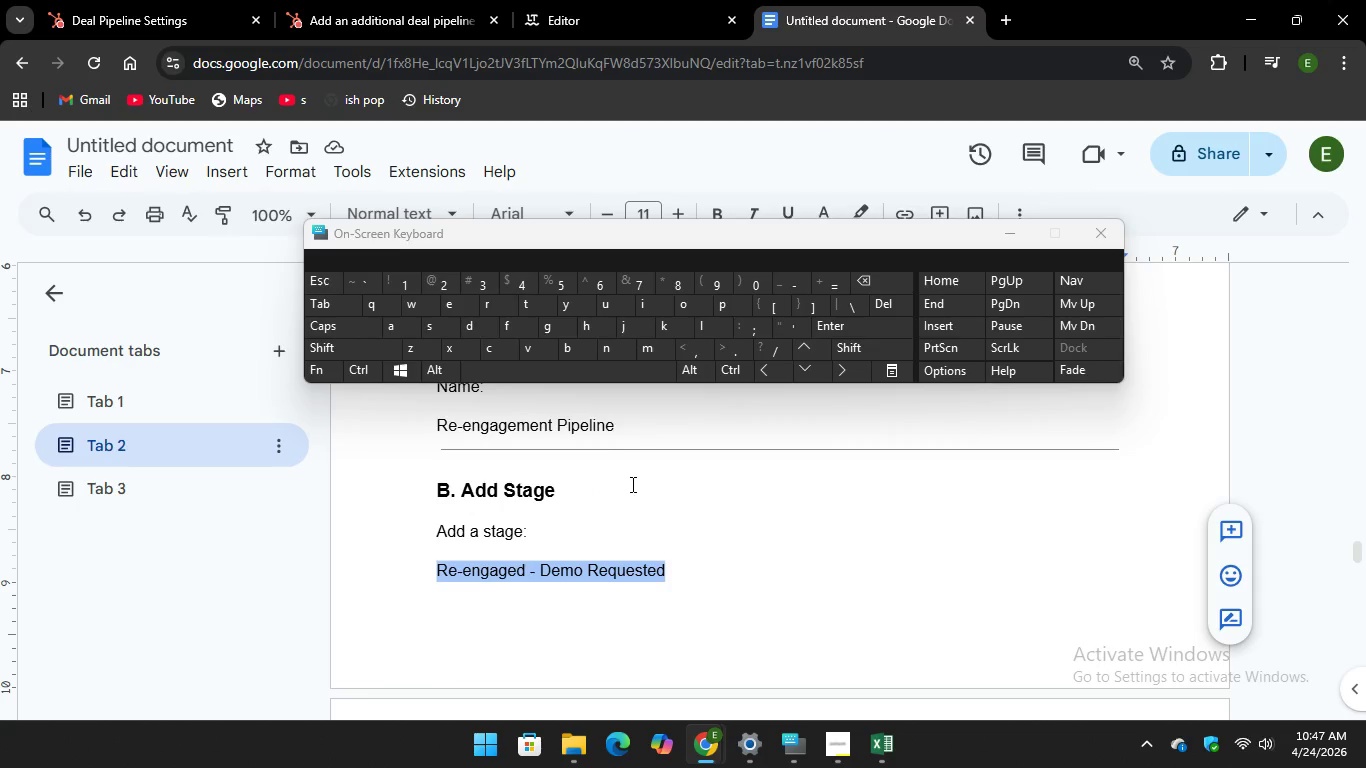 
scroll: coordinate [805, 517], scroll_direction: down, amount: 5.0
 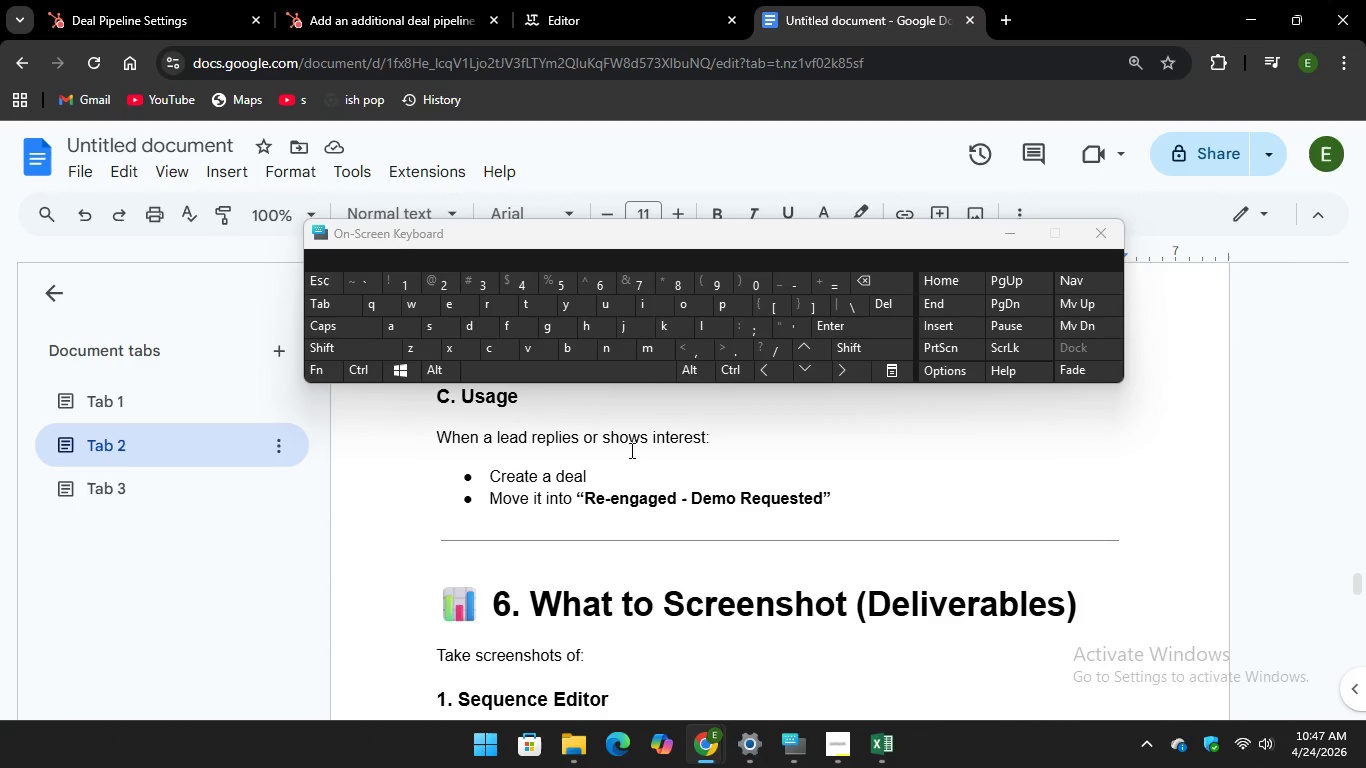 
wait(6.23)
 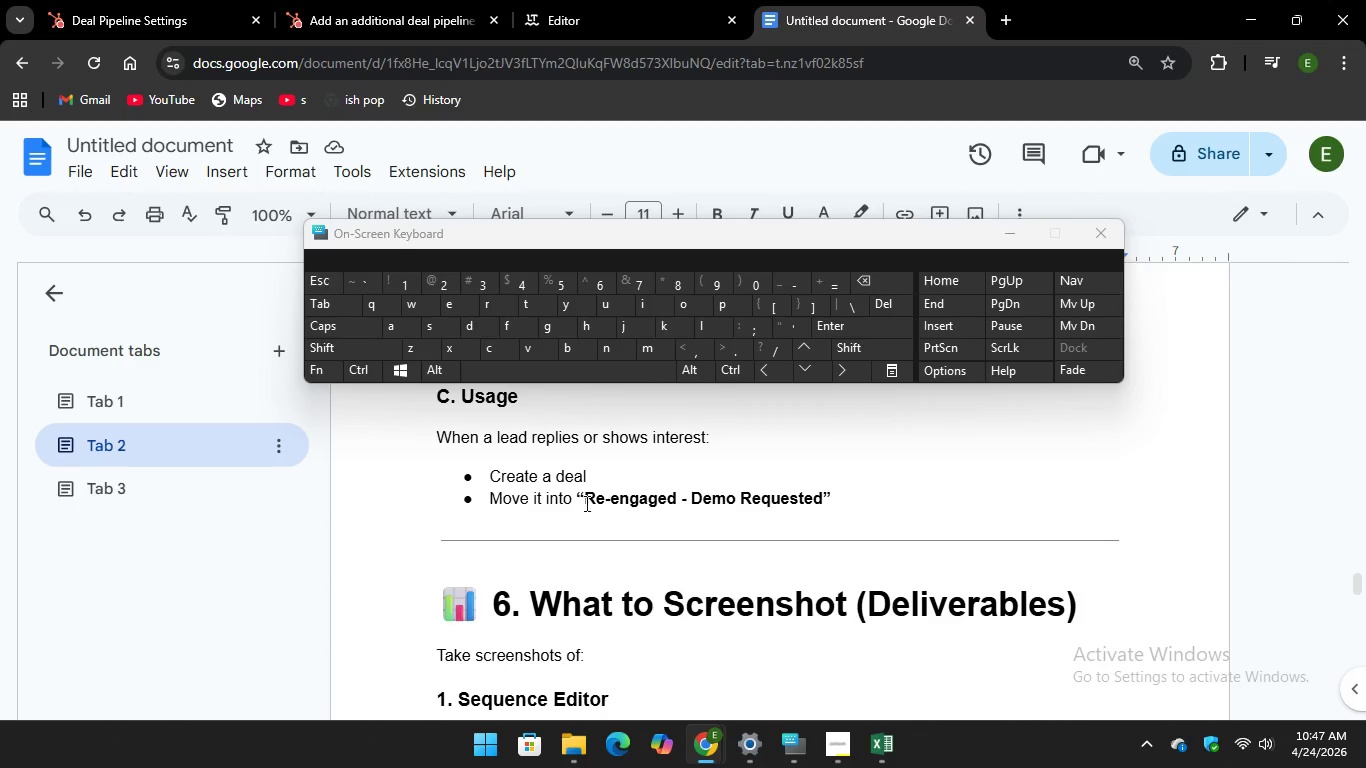 
scroll: coordinate [652, 514], scroll_direction: up, amount: 2.0
 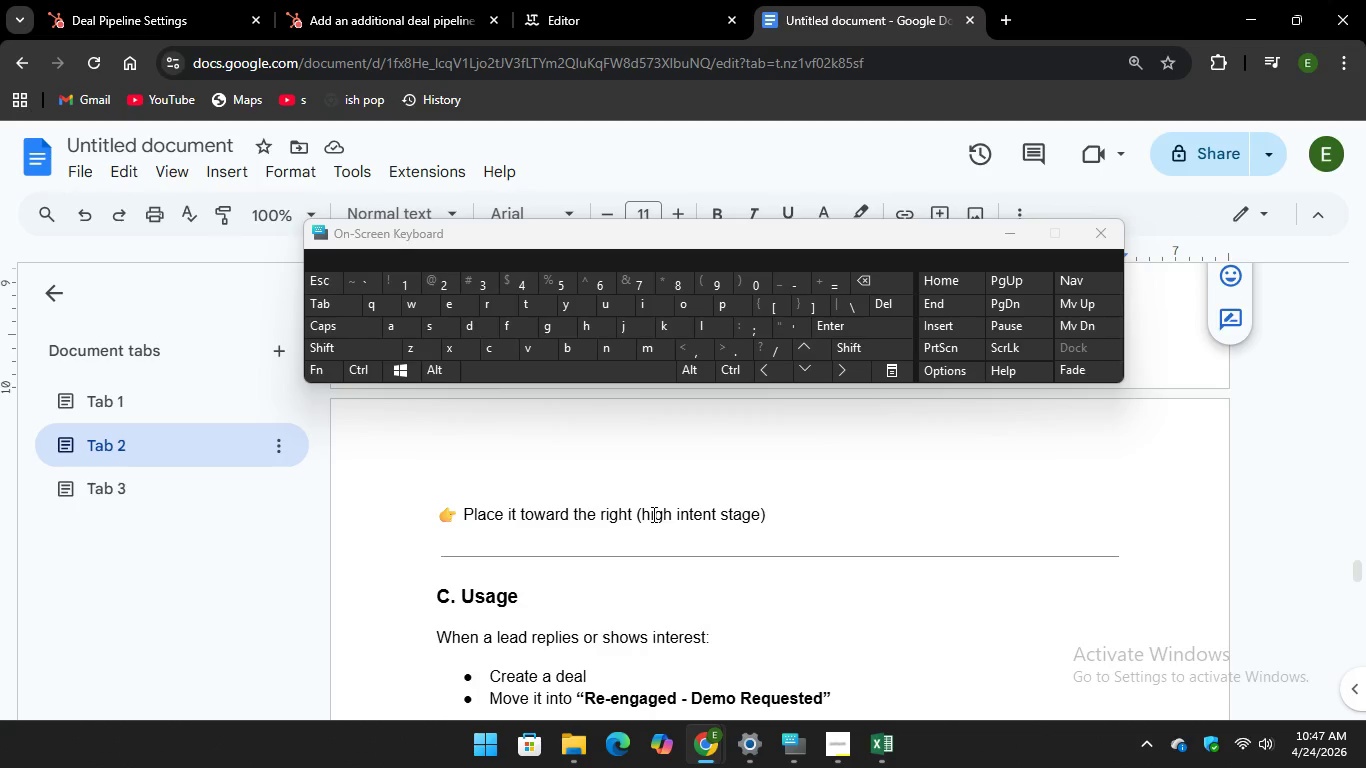 
scroll: coordinate [664, 462], scroll_direction: down, amount: 5.0
 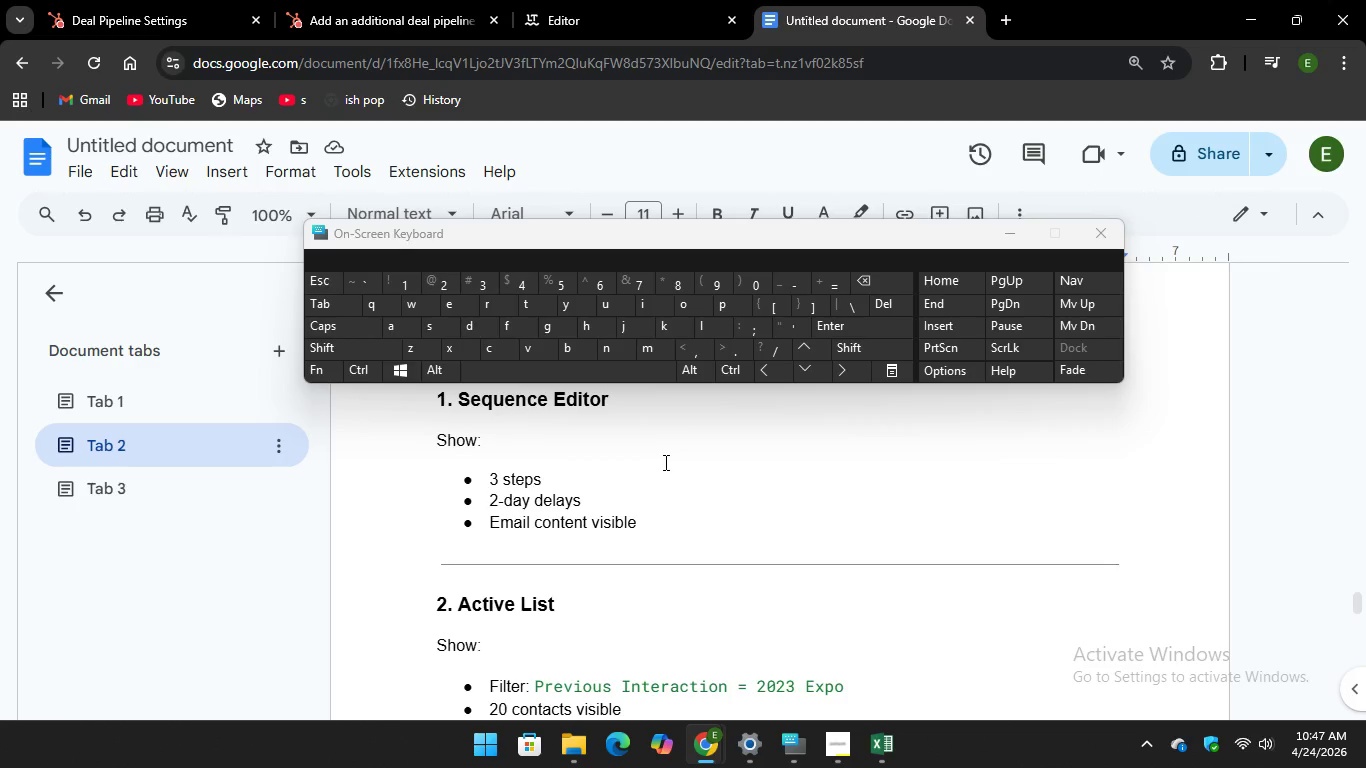 
scroll: coordinate [664, 462], scroll_direction: up, amount: 3.0
 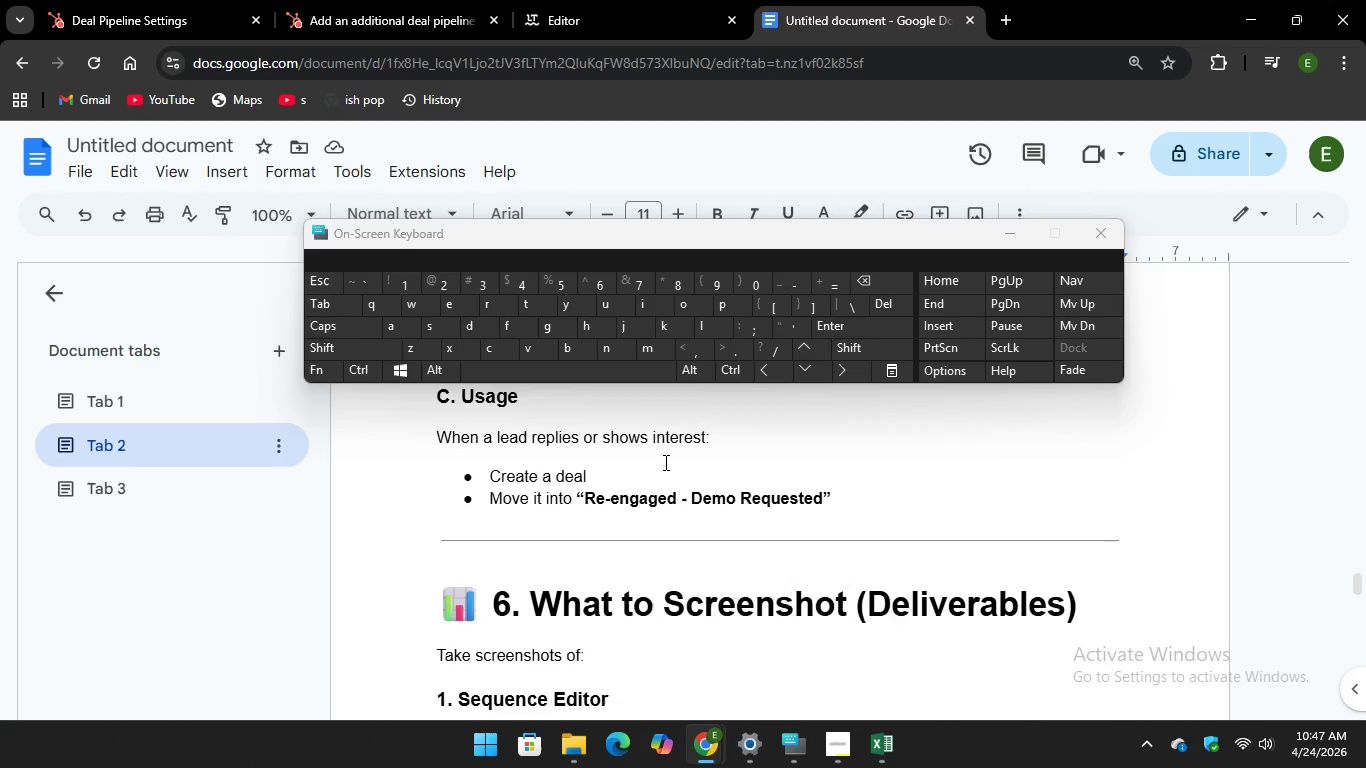 
scroll: coordinate [650, 525], scroll_direction: down, amount: 9.0
 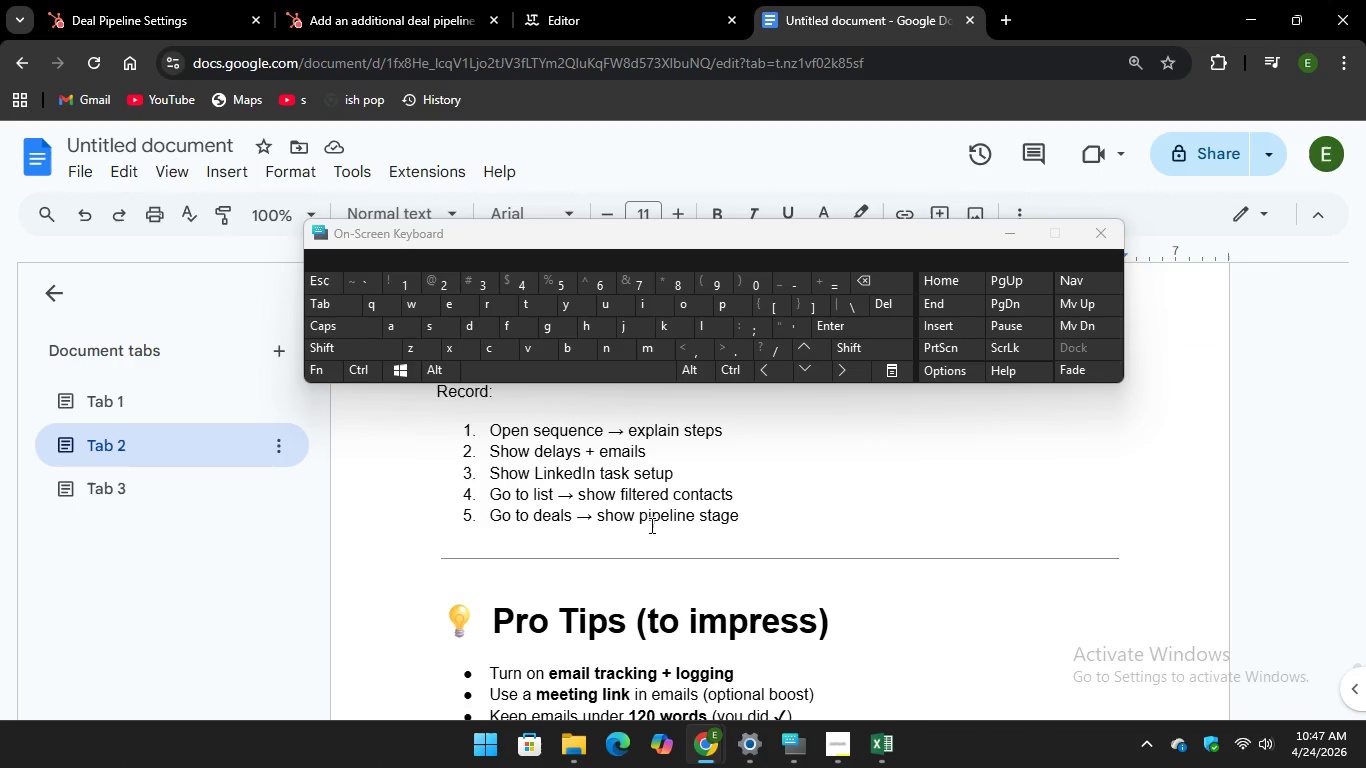 
scroll: coordinate [650, 525], scroll_direction: up, amount: 13.0
 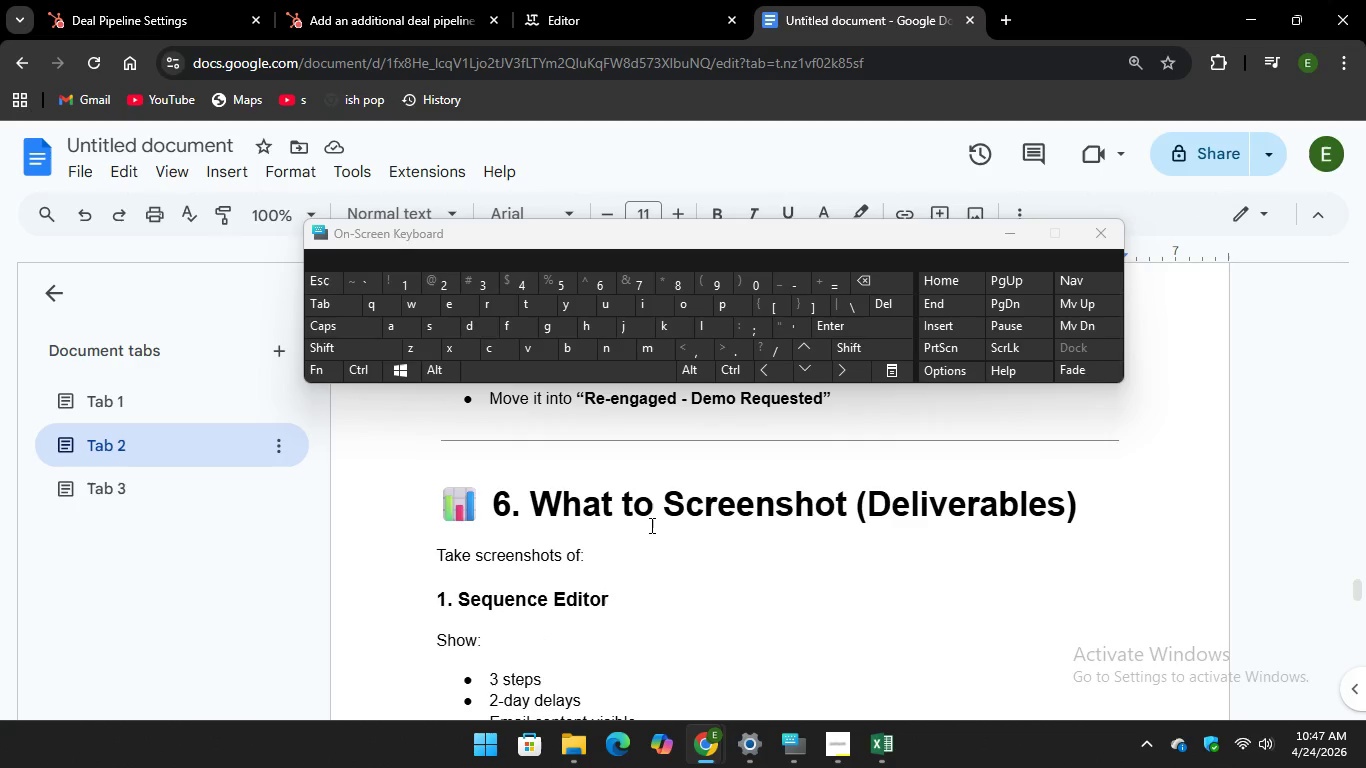 
scroll: coordinate [650, 525], scroll_direction: down, amount: 1.0
 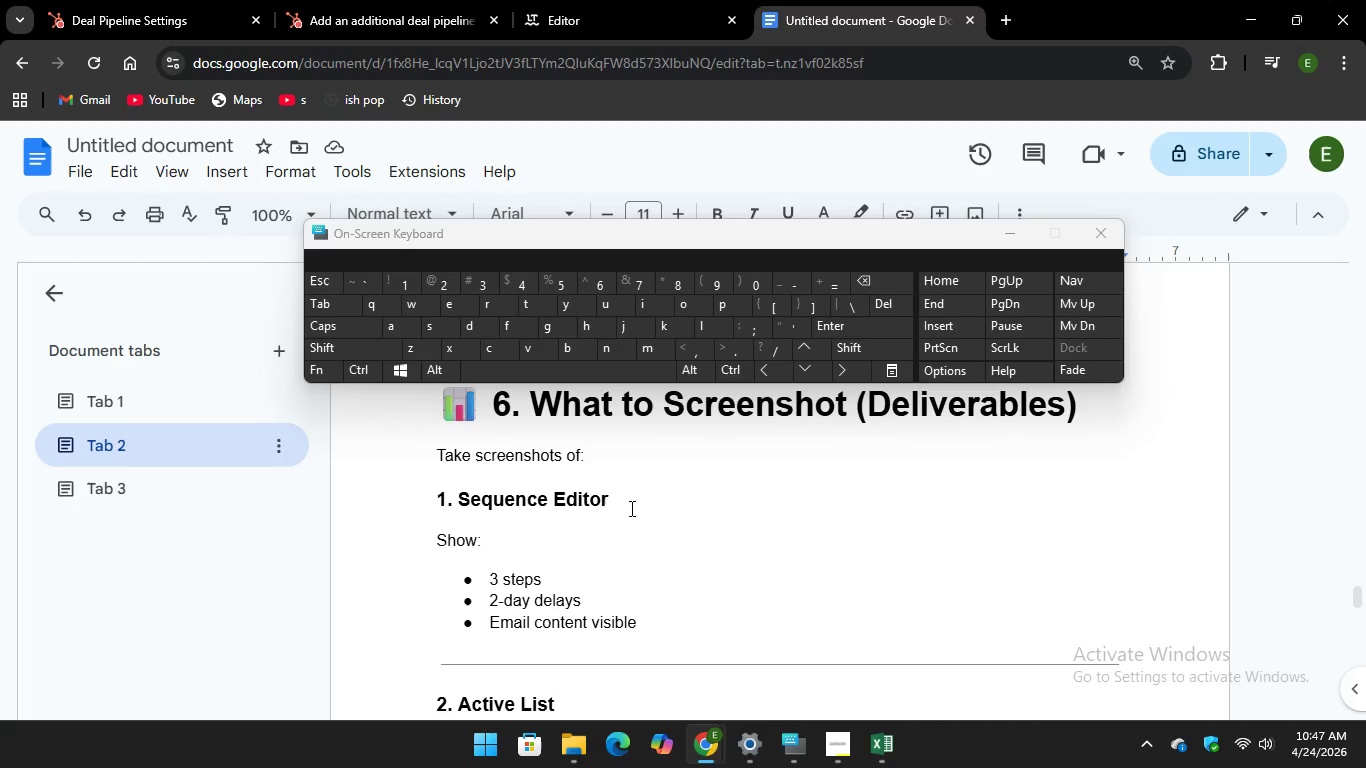 
left_click_drag(start_coordinate=[629, 508], to_coordinate=[459, 511])
 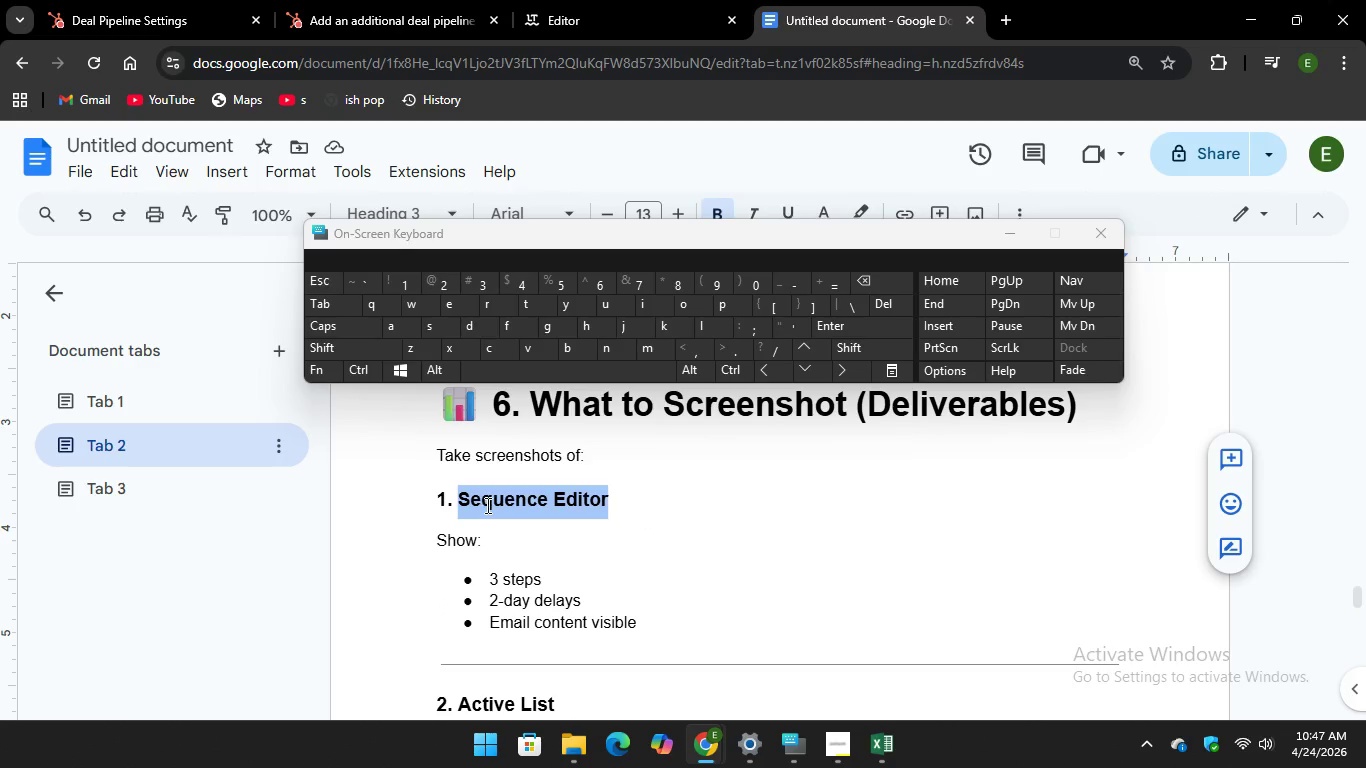 
right_click([486, 505])
 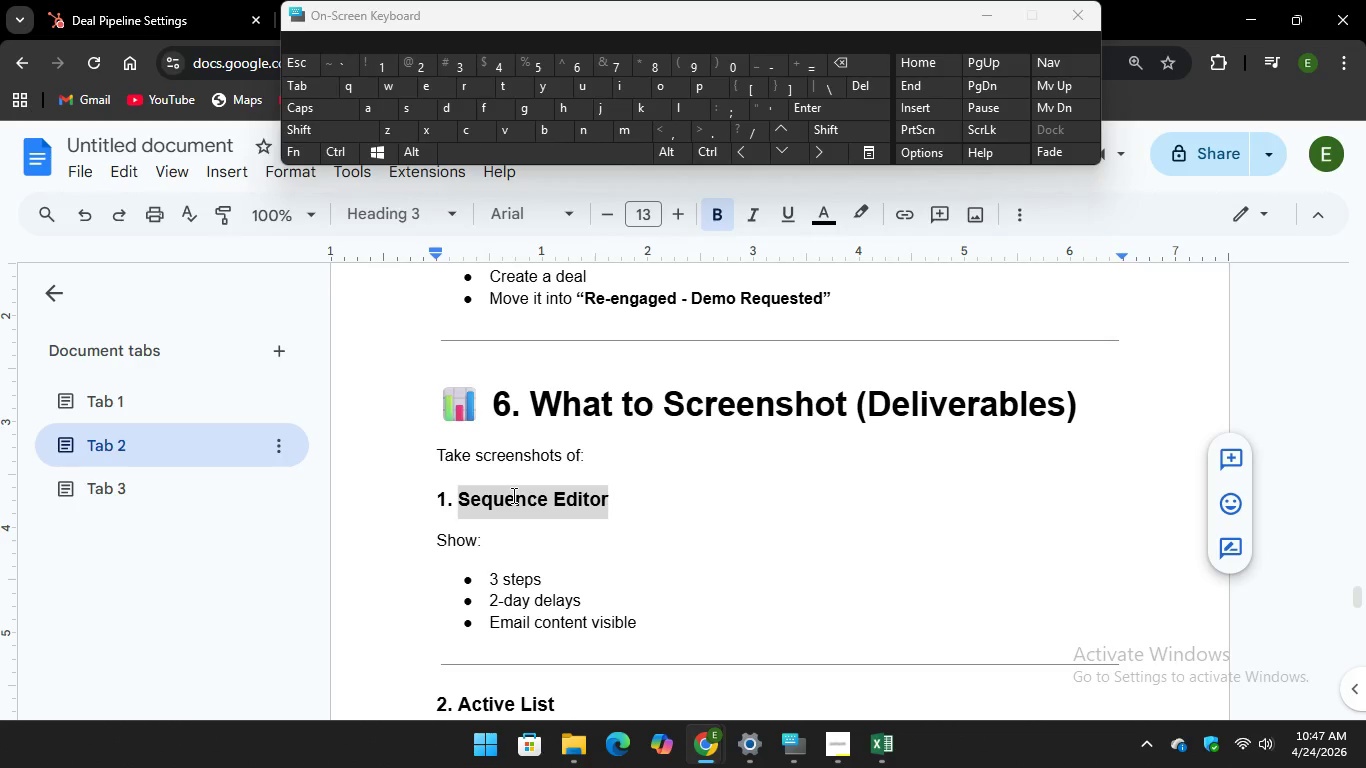 
wait(5.95)
 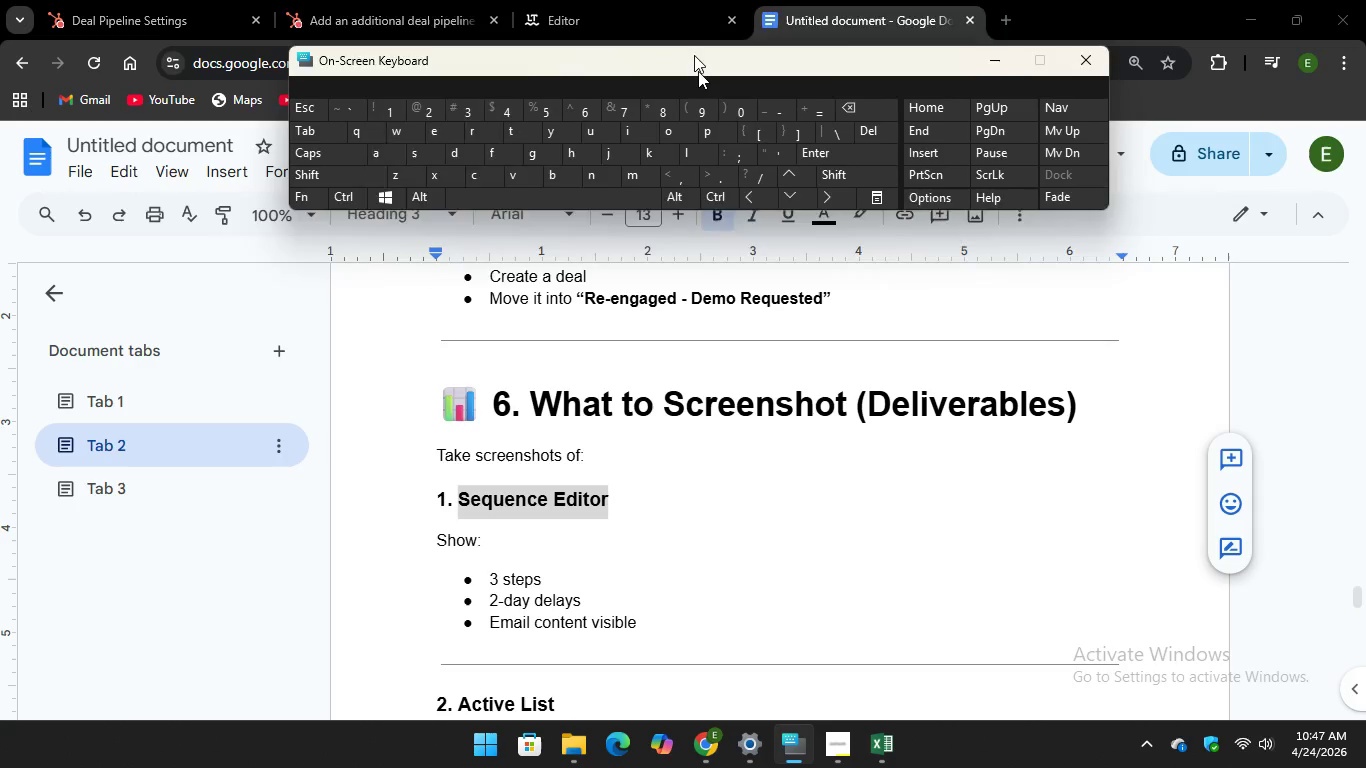 
right_click([522, 509])
 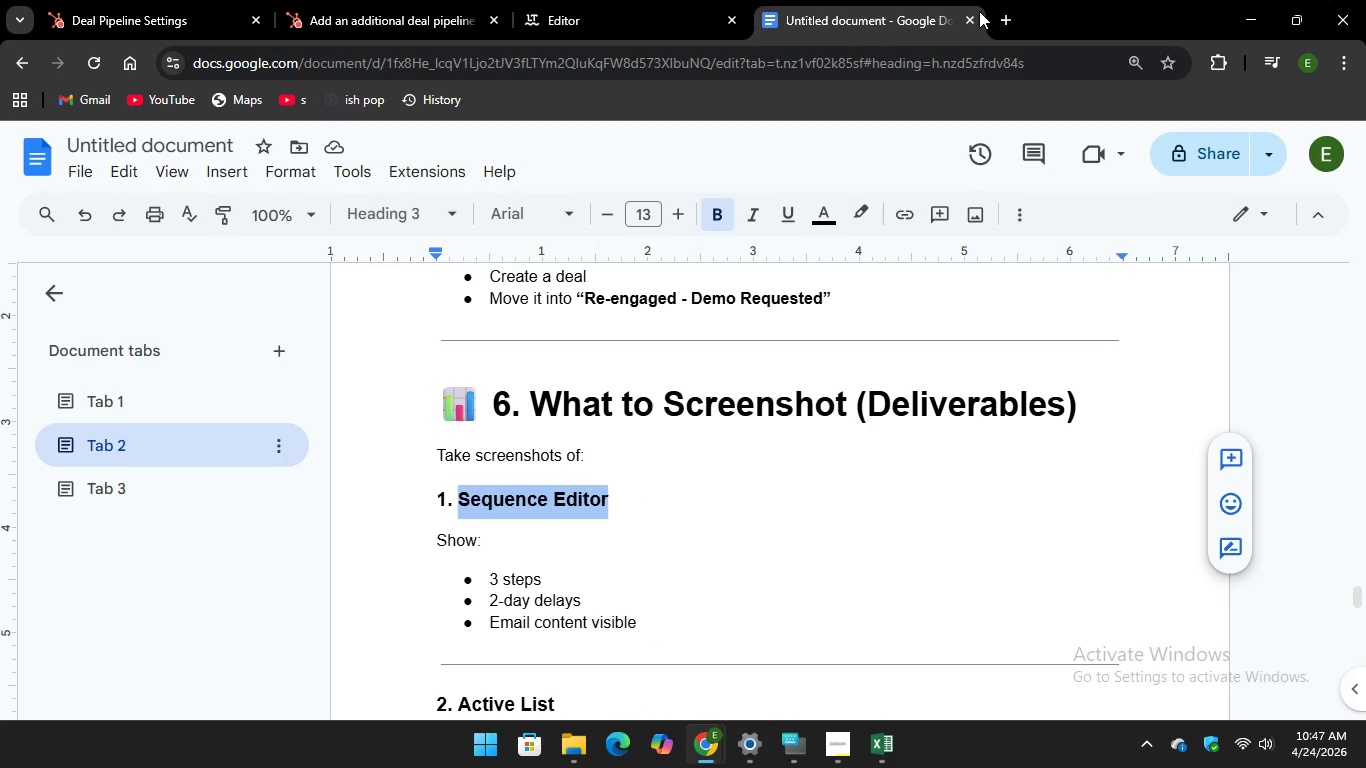 
wait(13.23)
 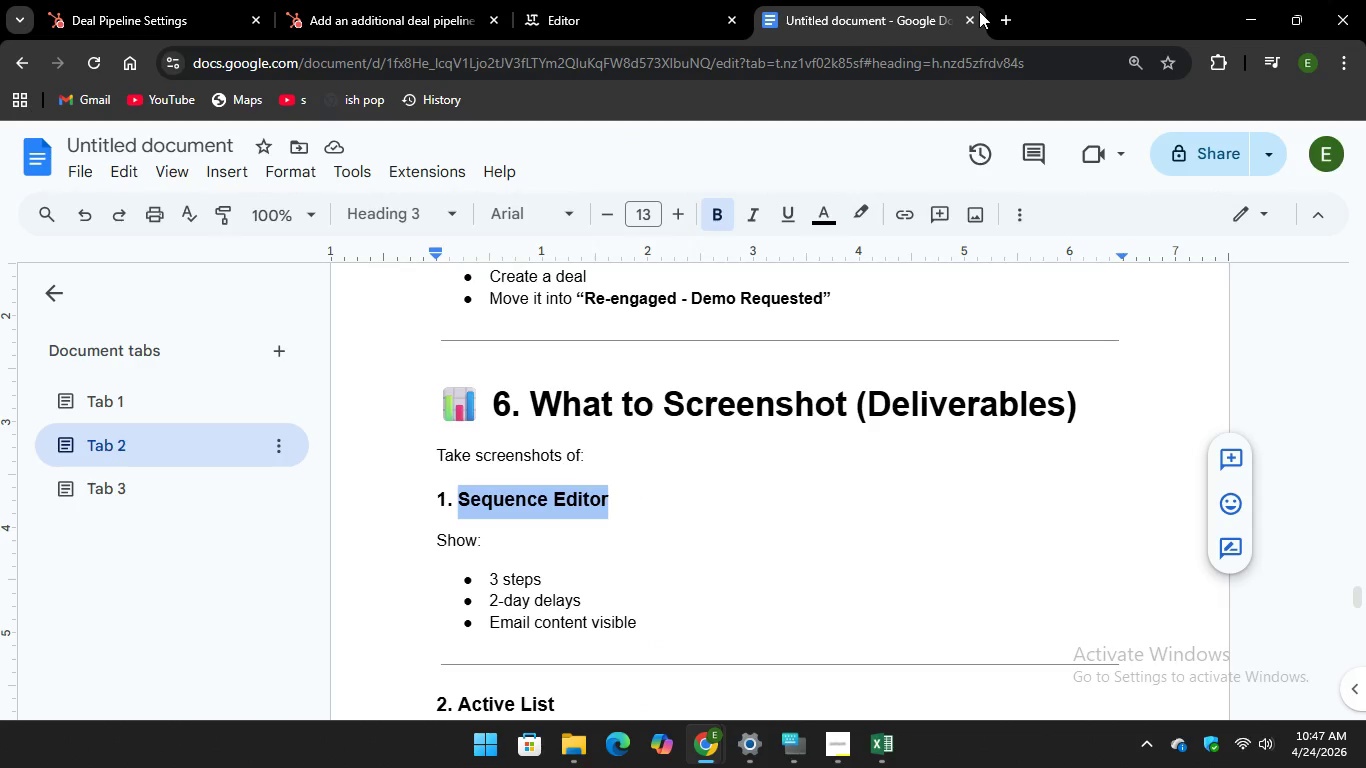 
left_click([1005, 17])
 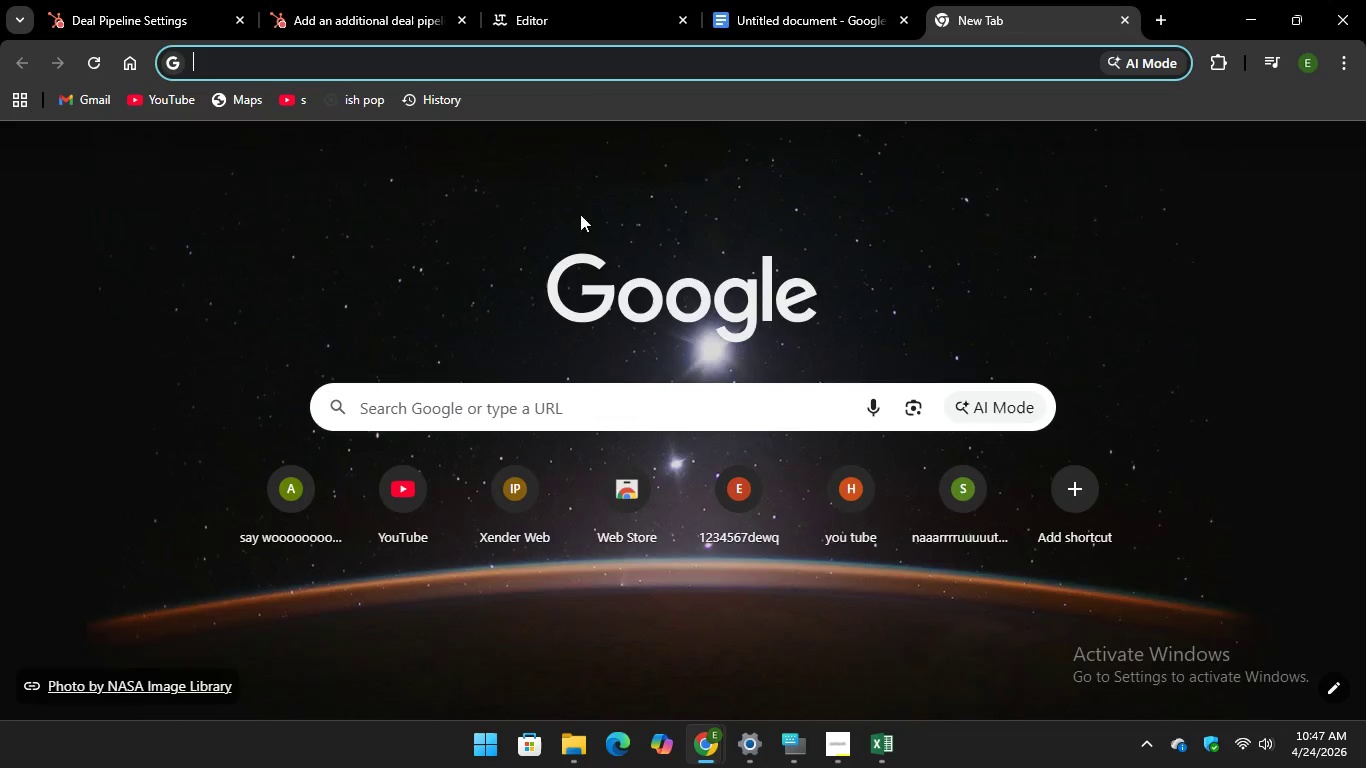 
mouse_move([646, 43])
 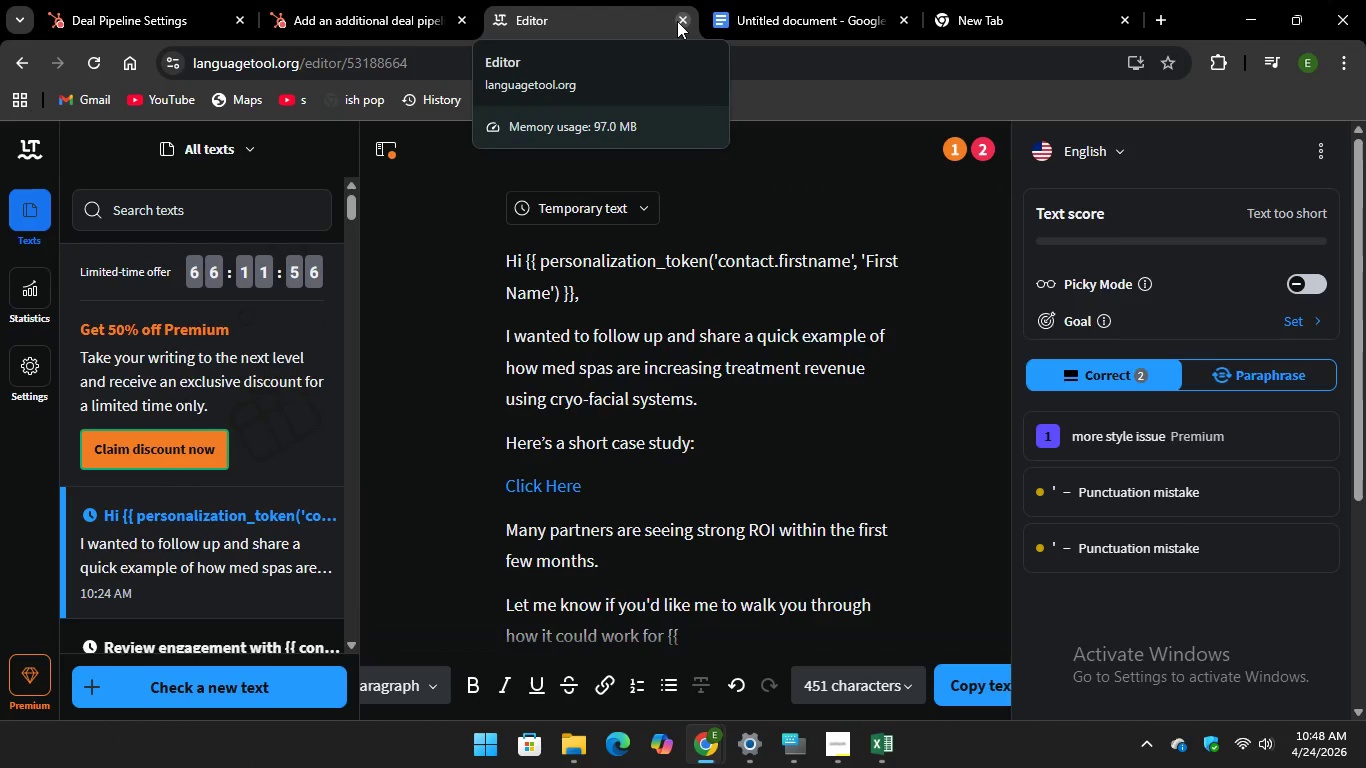 
left_click([676, 20])
 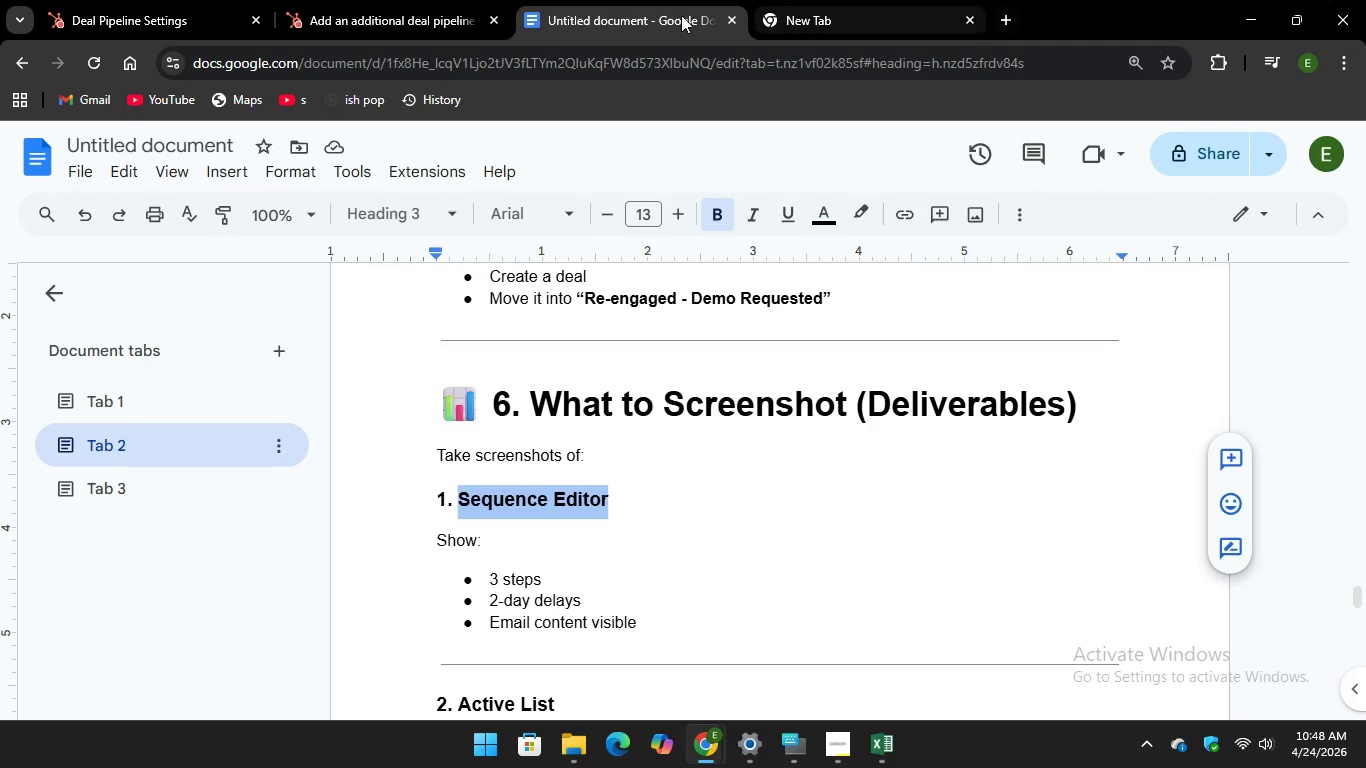 
left_click([808, 16])
 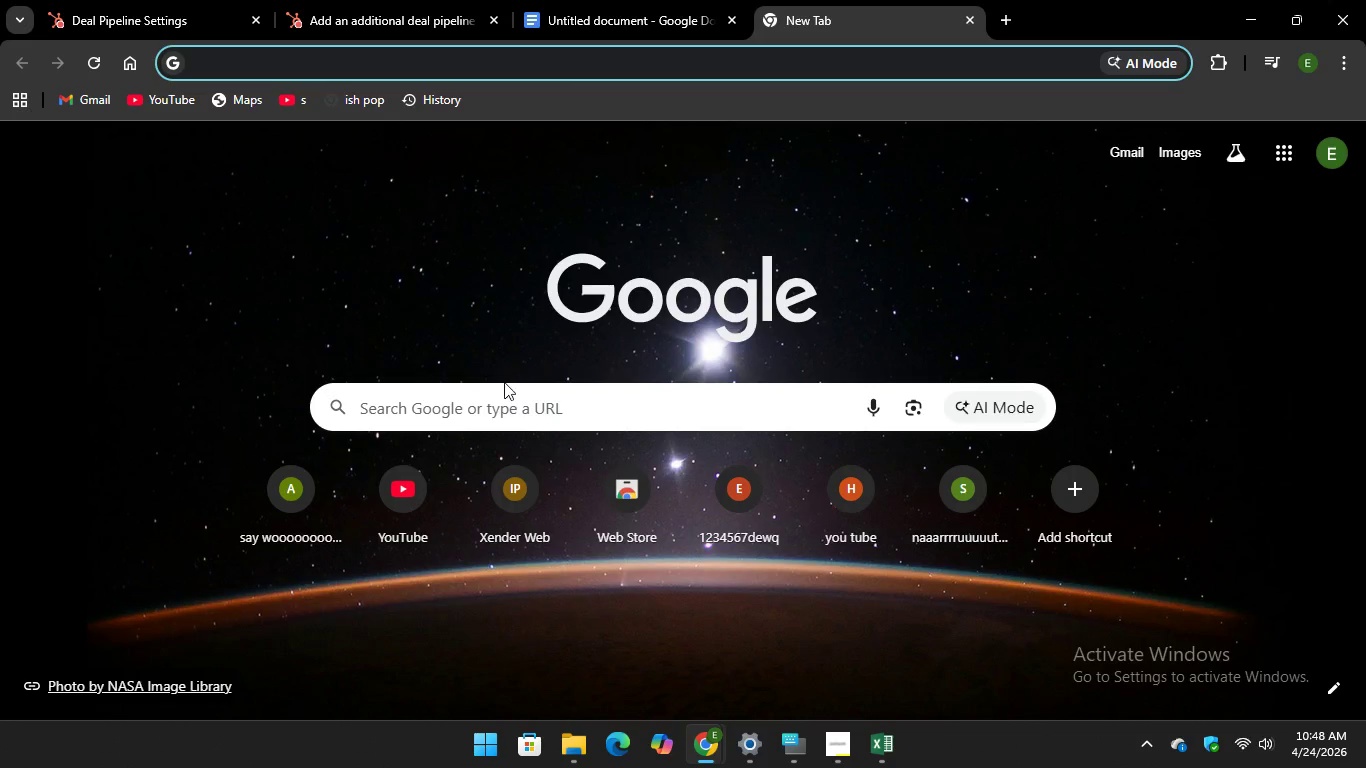 
left_click([501, 403])
 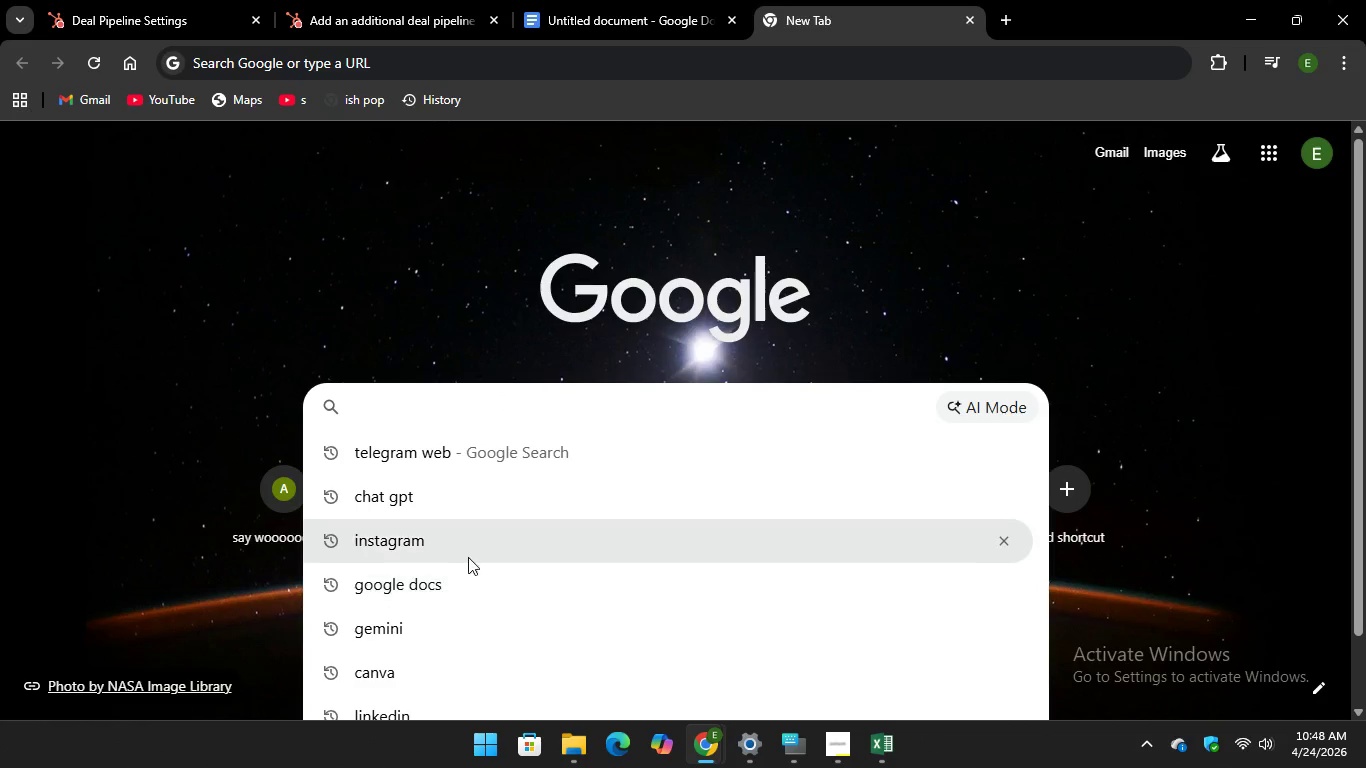 
scroll: coordinate [461, 589], scroll_direction: down, amount: 3.0
 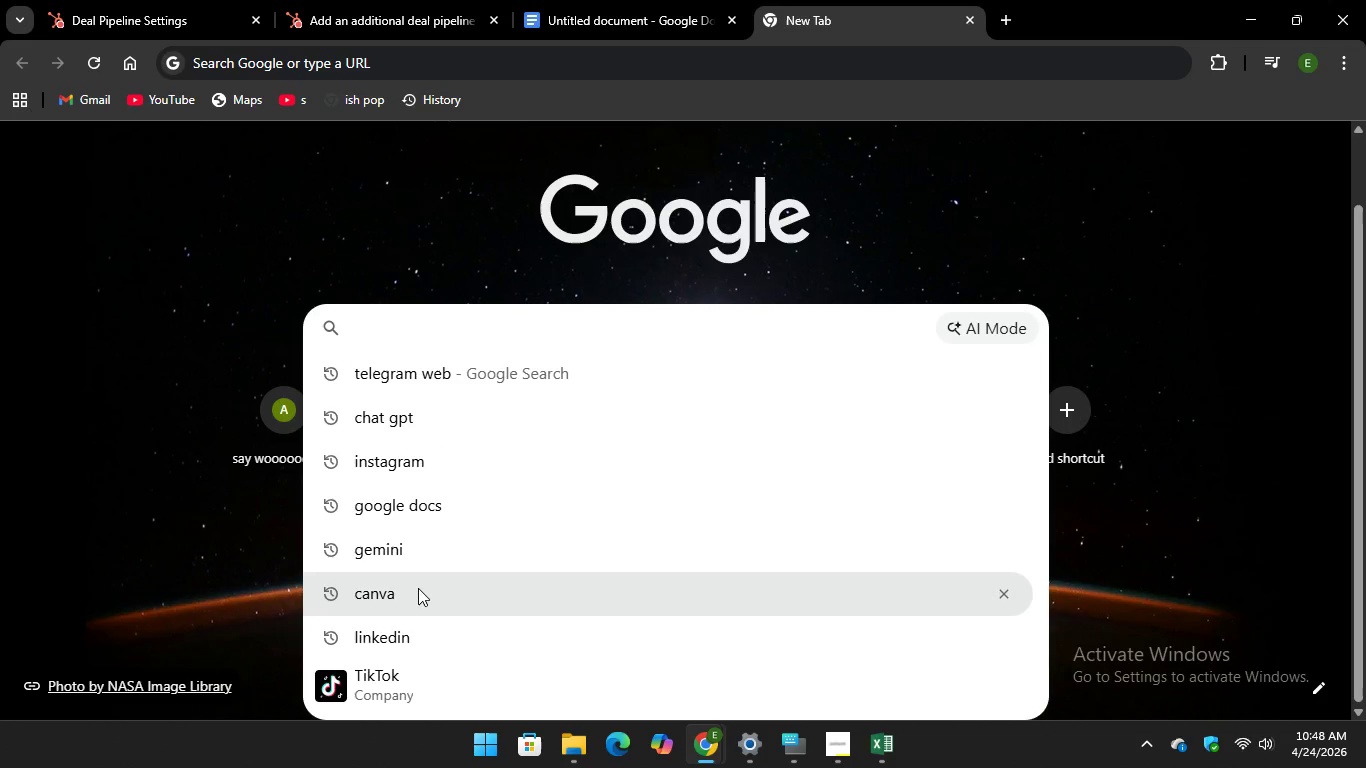 
left_click([416, 593])
 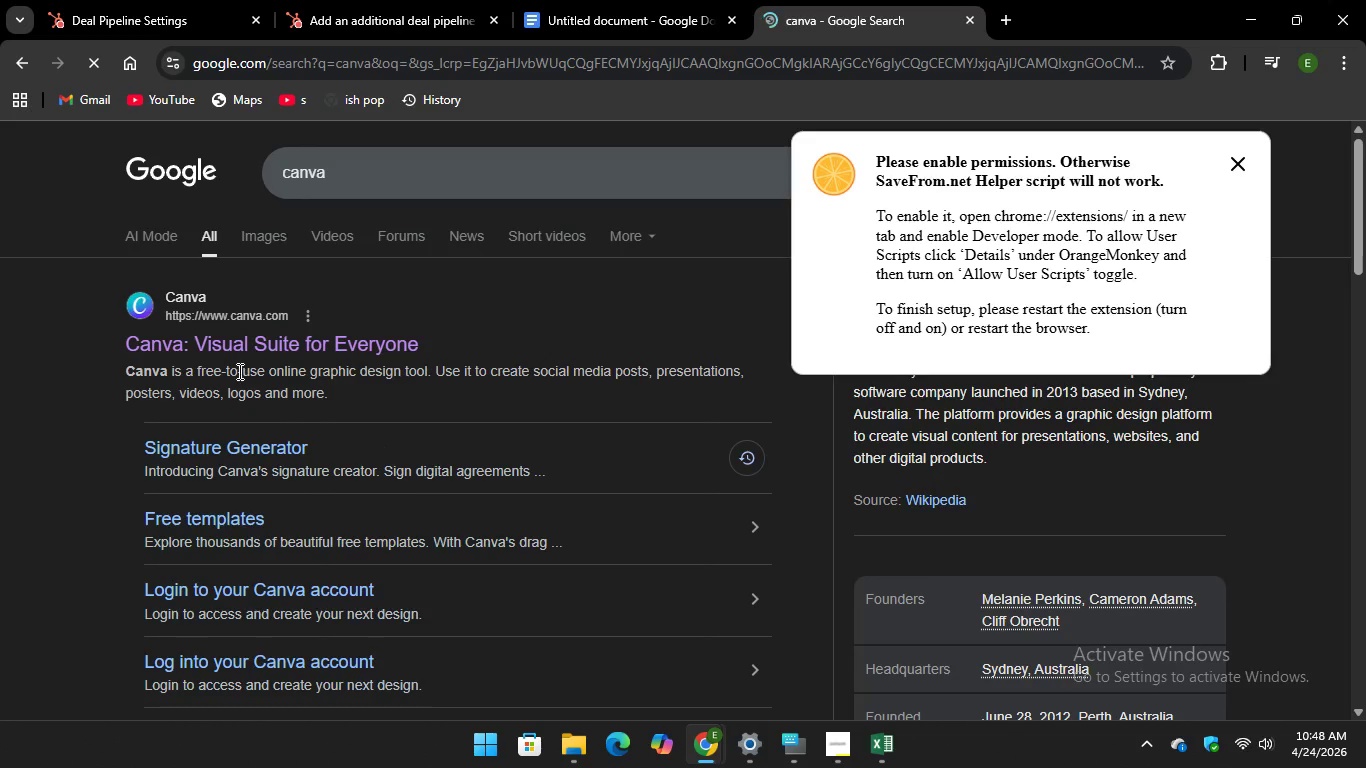 
left_click([239, 352])
 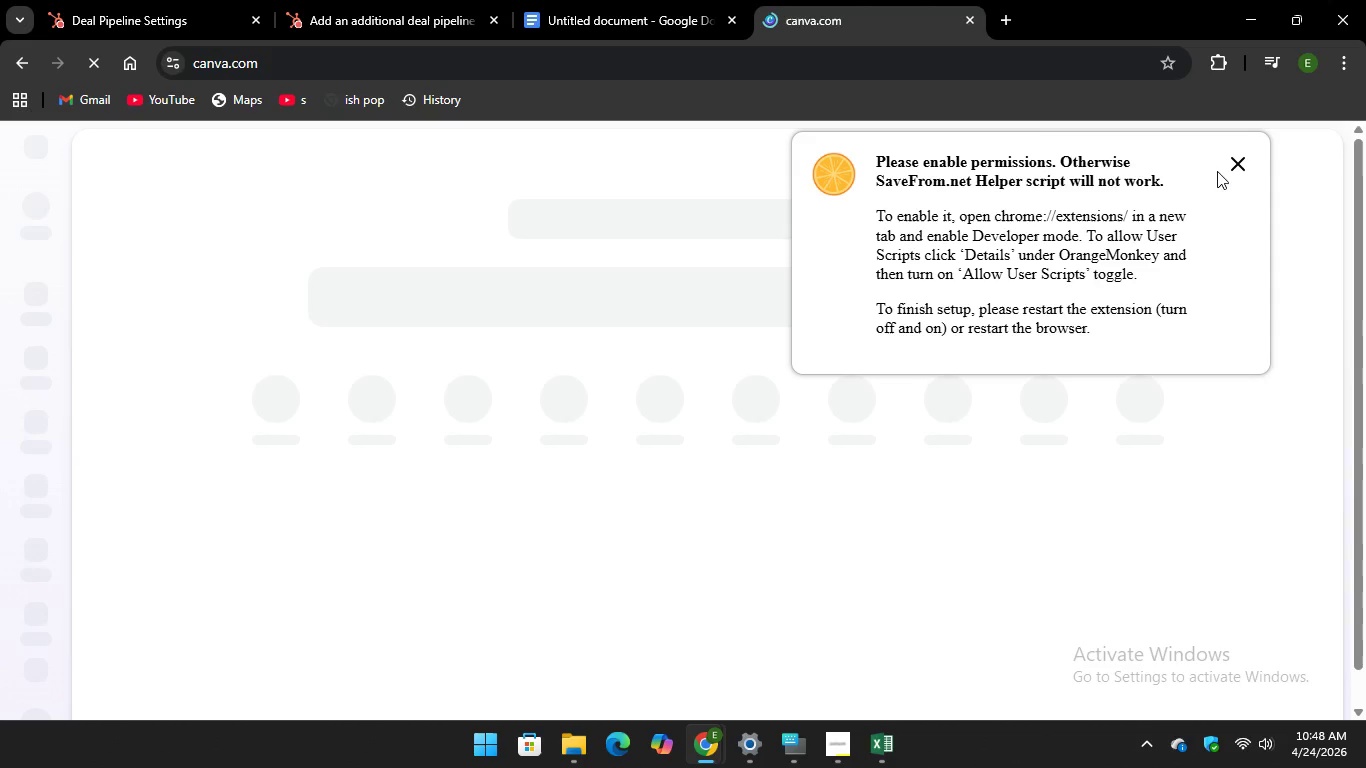 
left_click([1241, 157])
 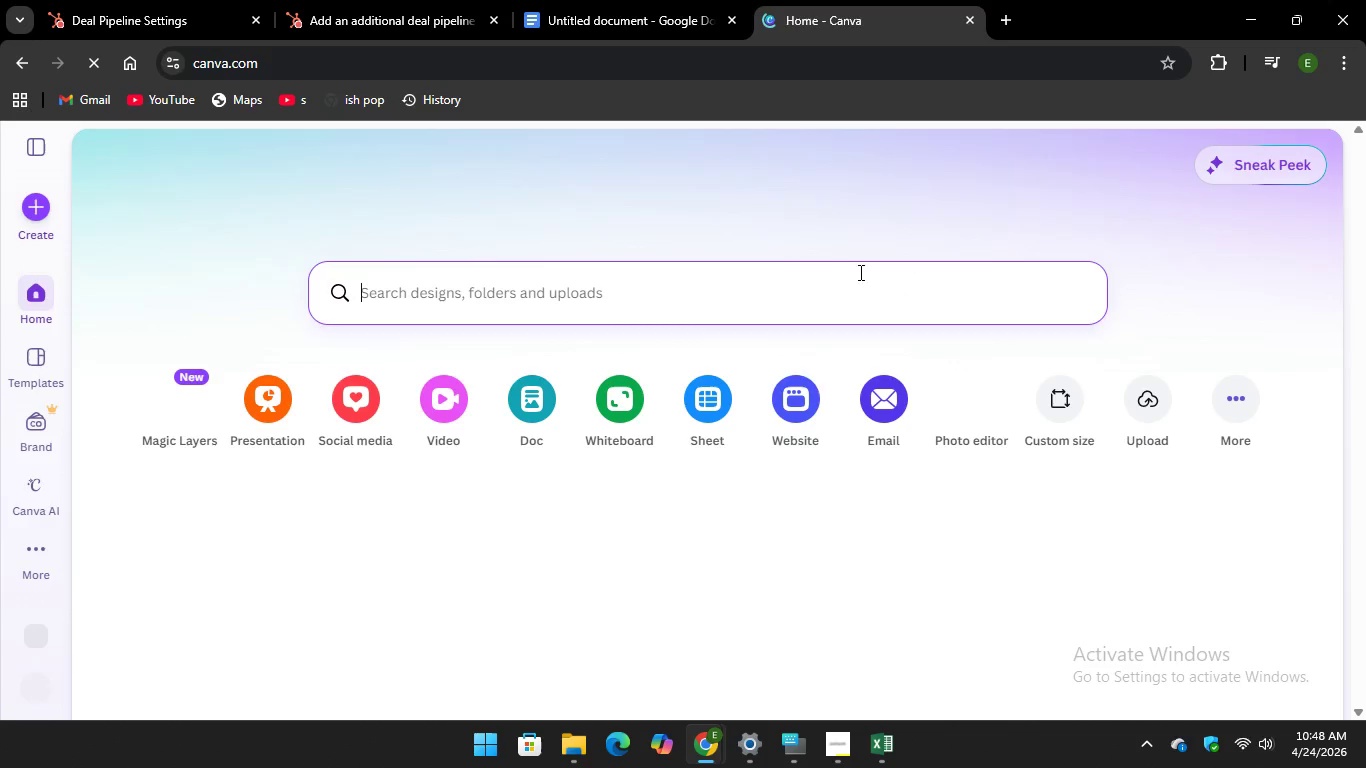 
wait(6.03)
 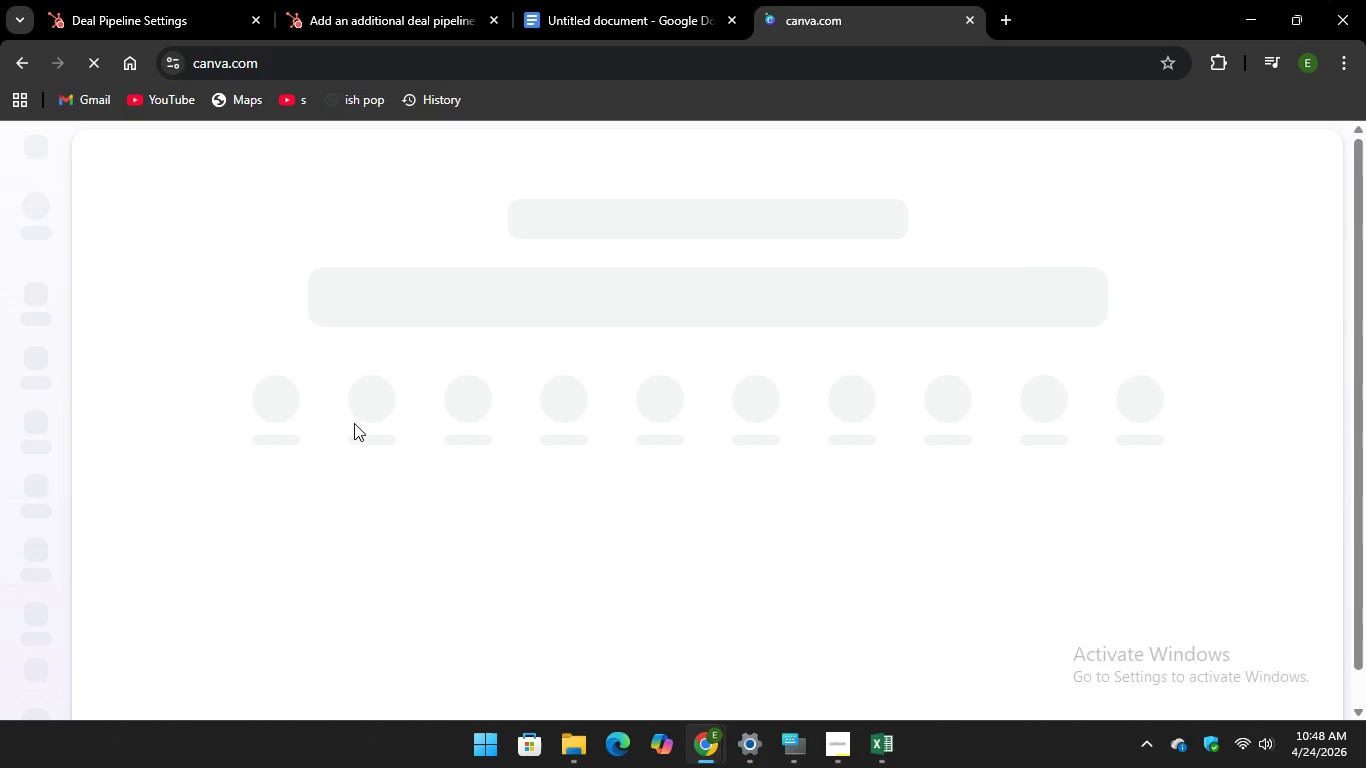 
left_click([272, 406])
 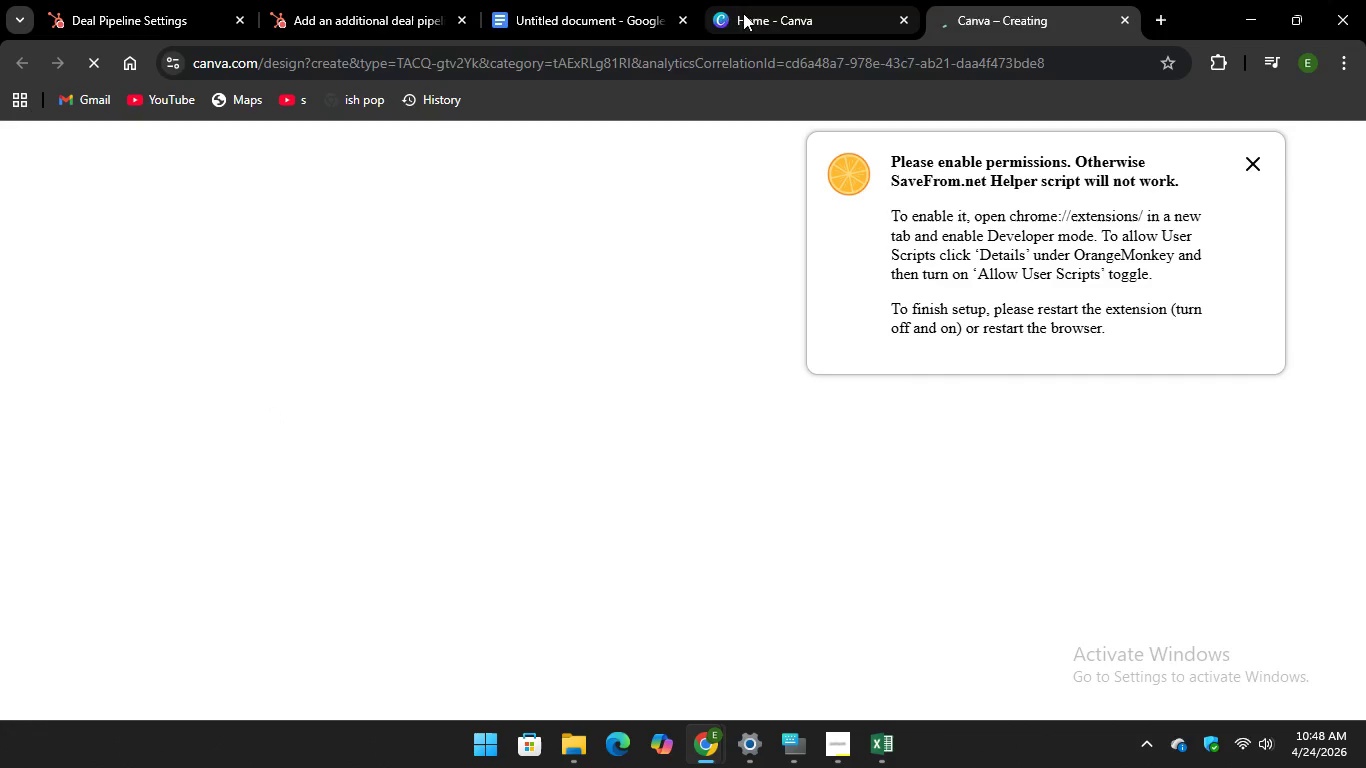 
left_click([597, 13])